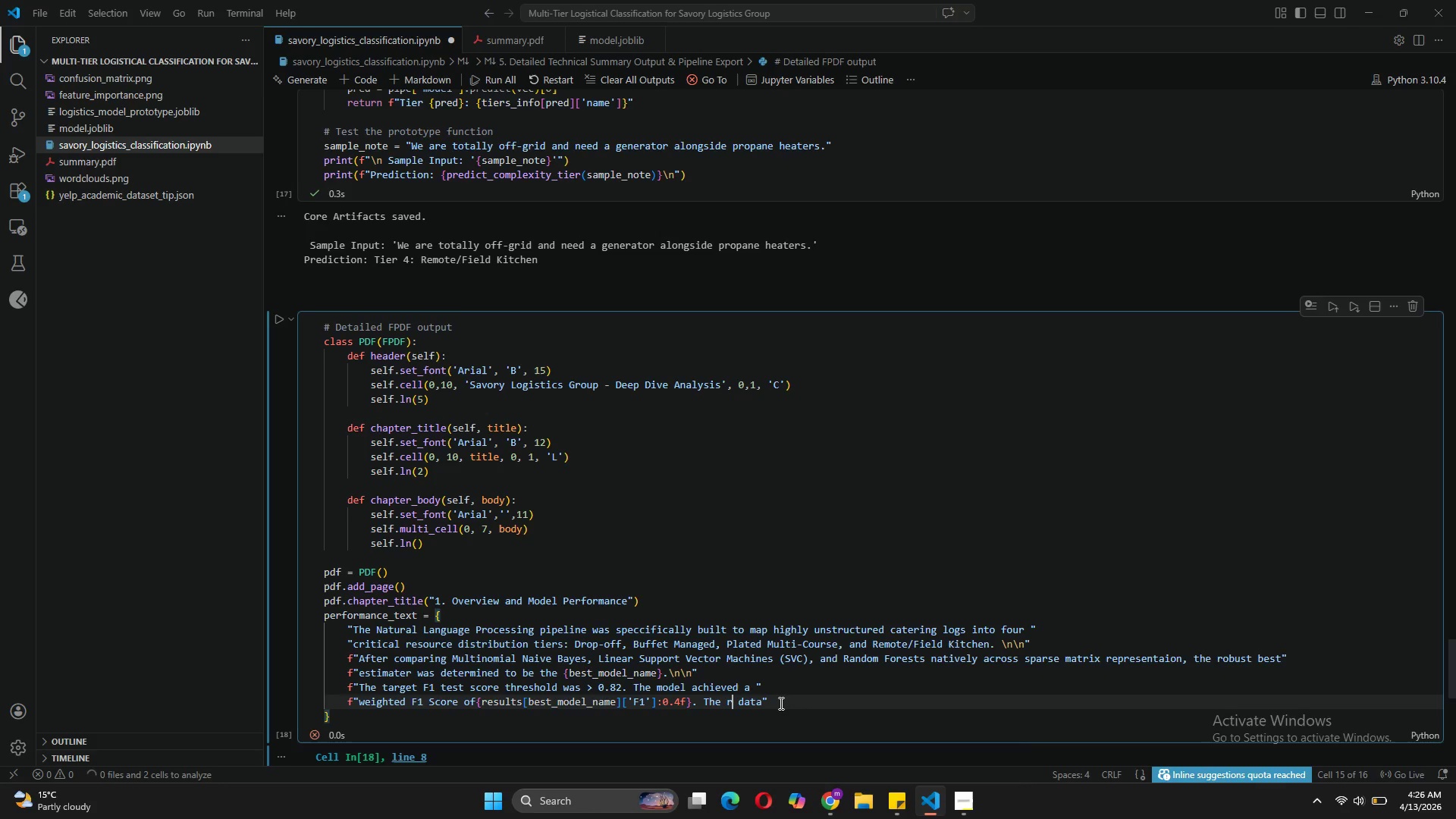 
key(Backspace)
 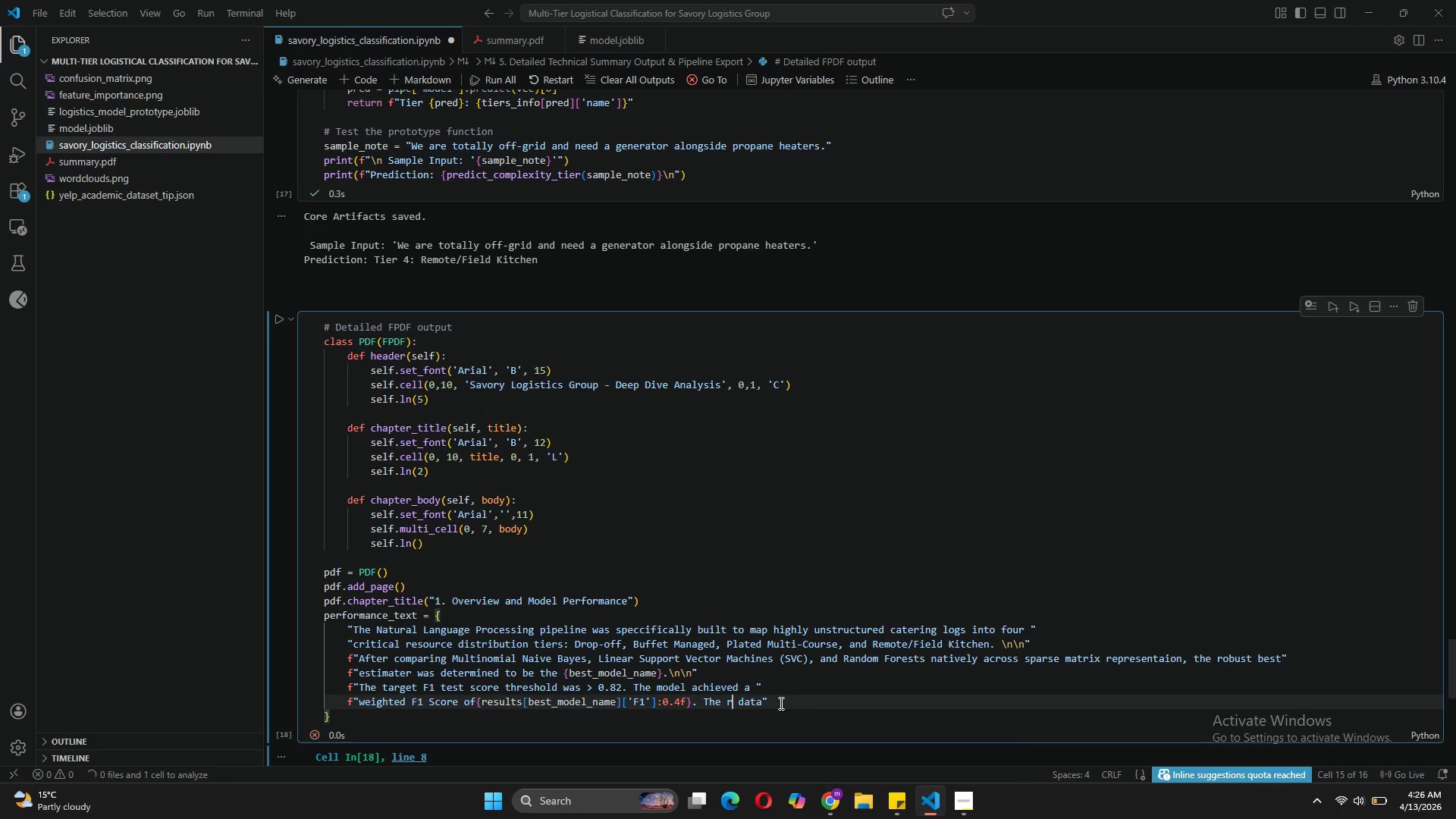 
key(Backspace)
 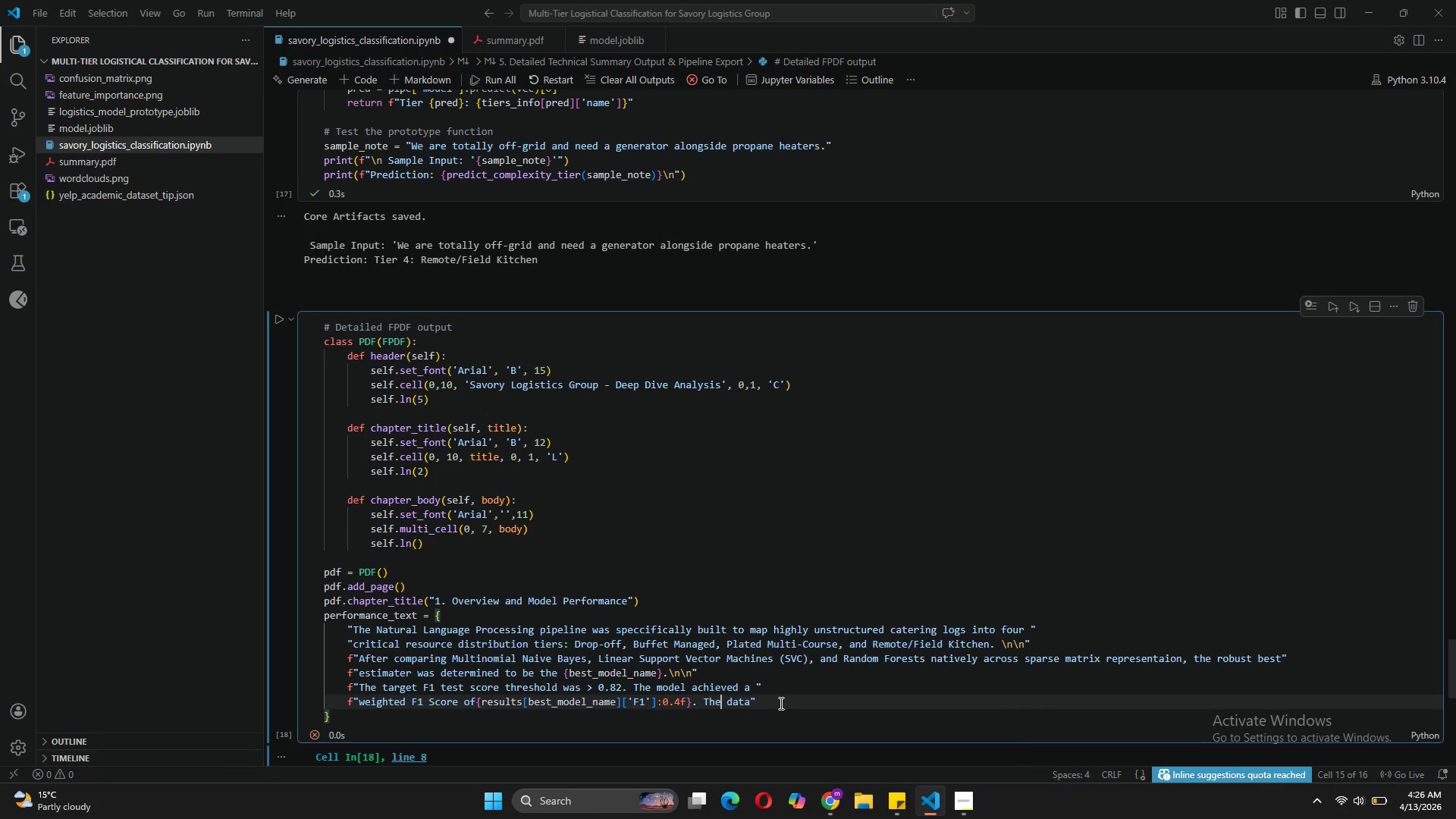 
key(Backspace)
 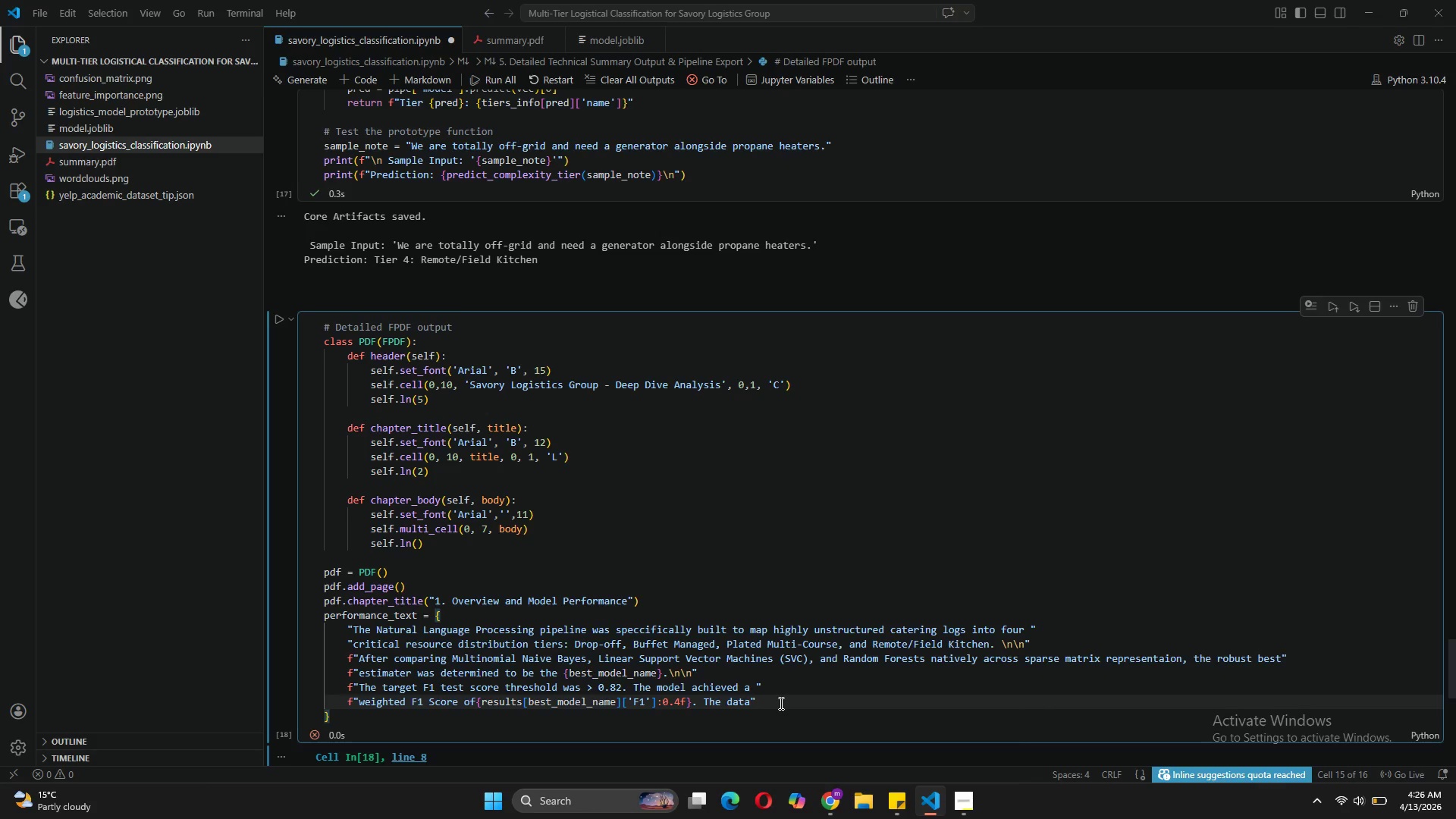 
key(ArrowRight)
 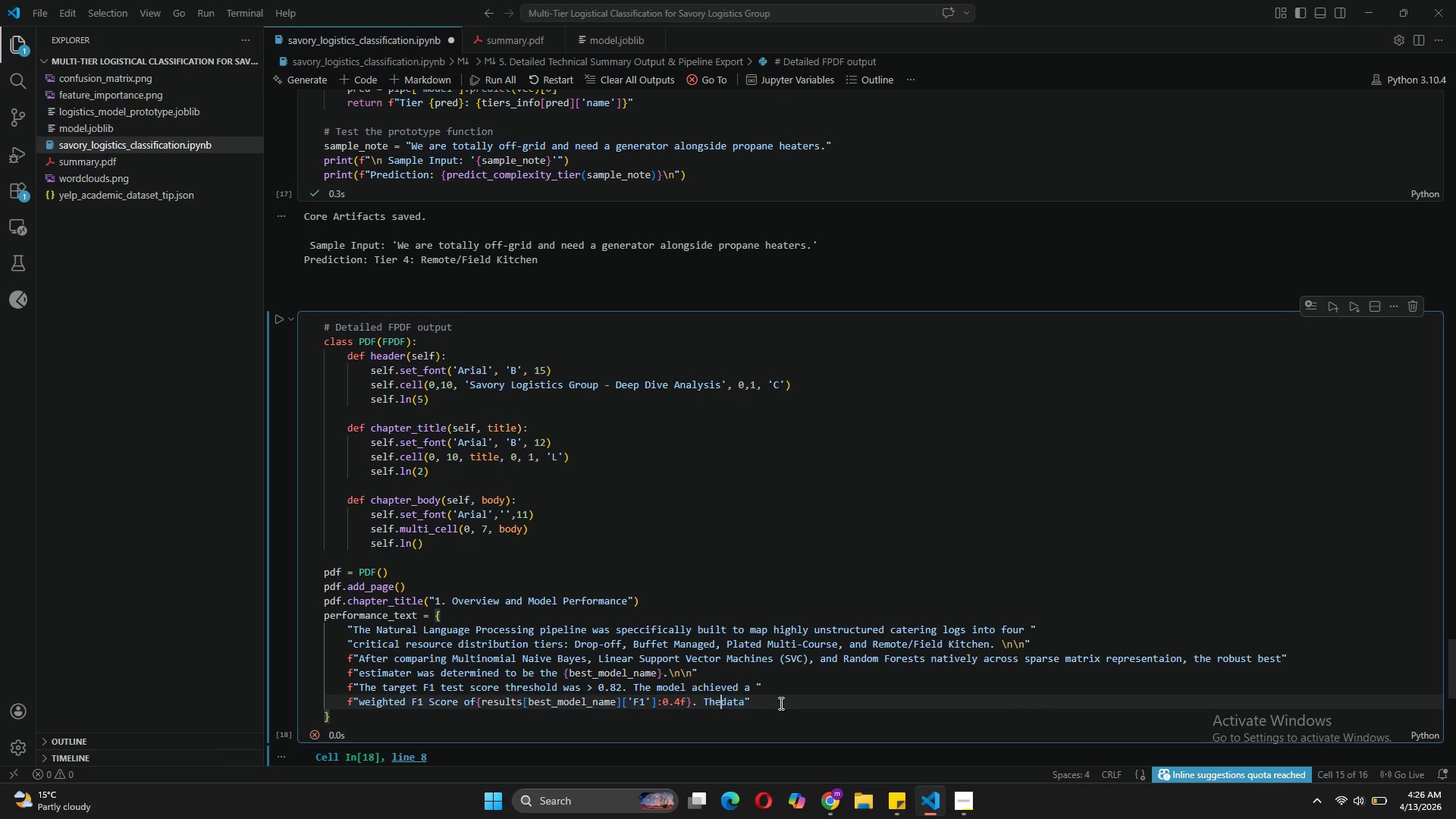 
key(Backspace)
 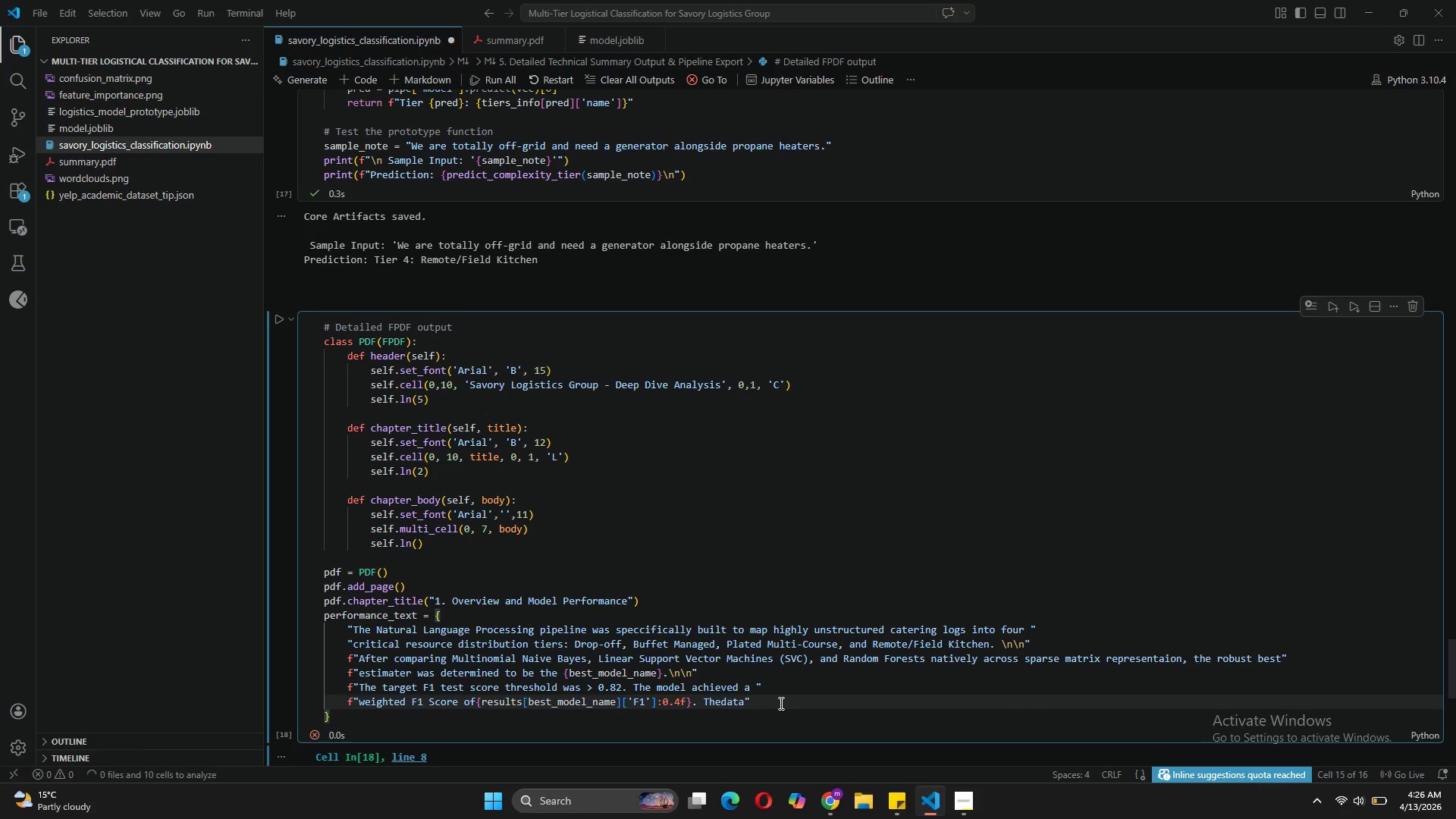 
key(Space)
 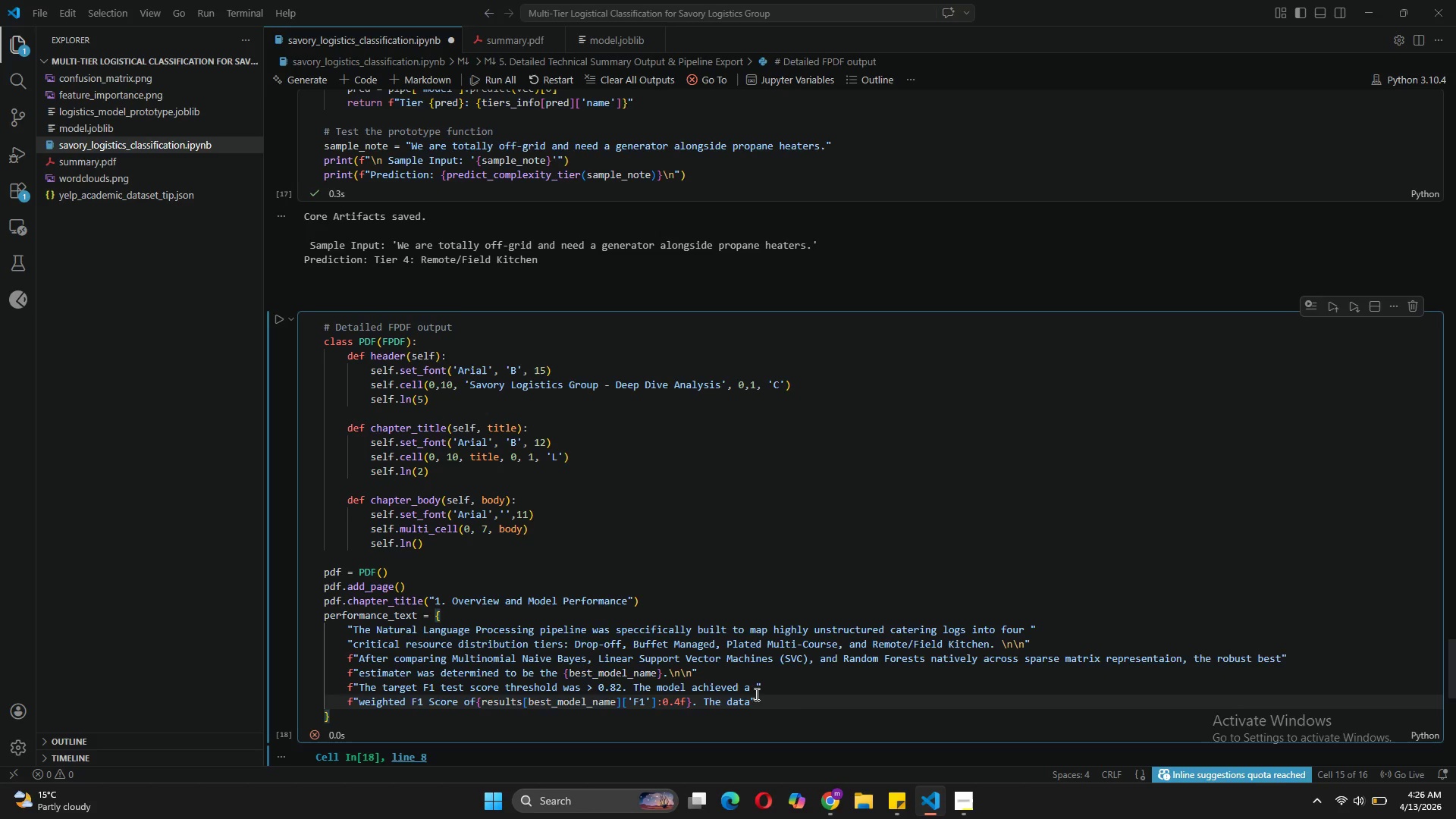 
left_click([752, 695])
 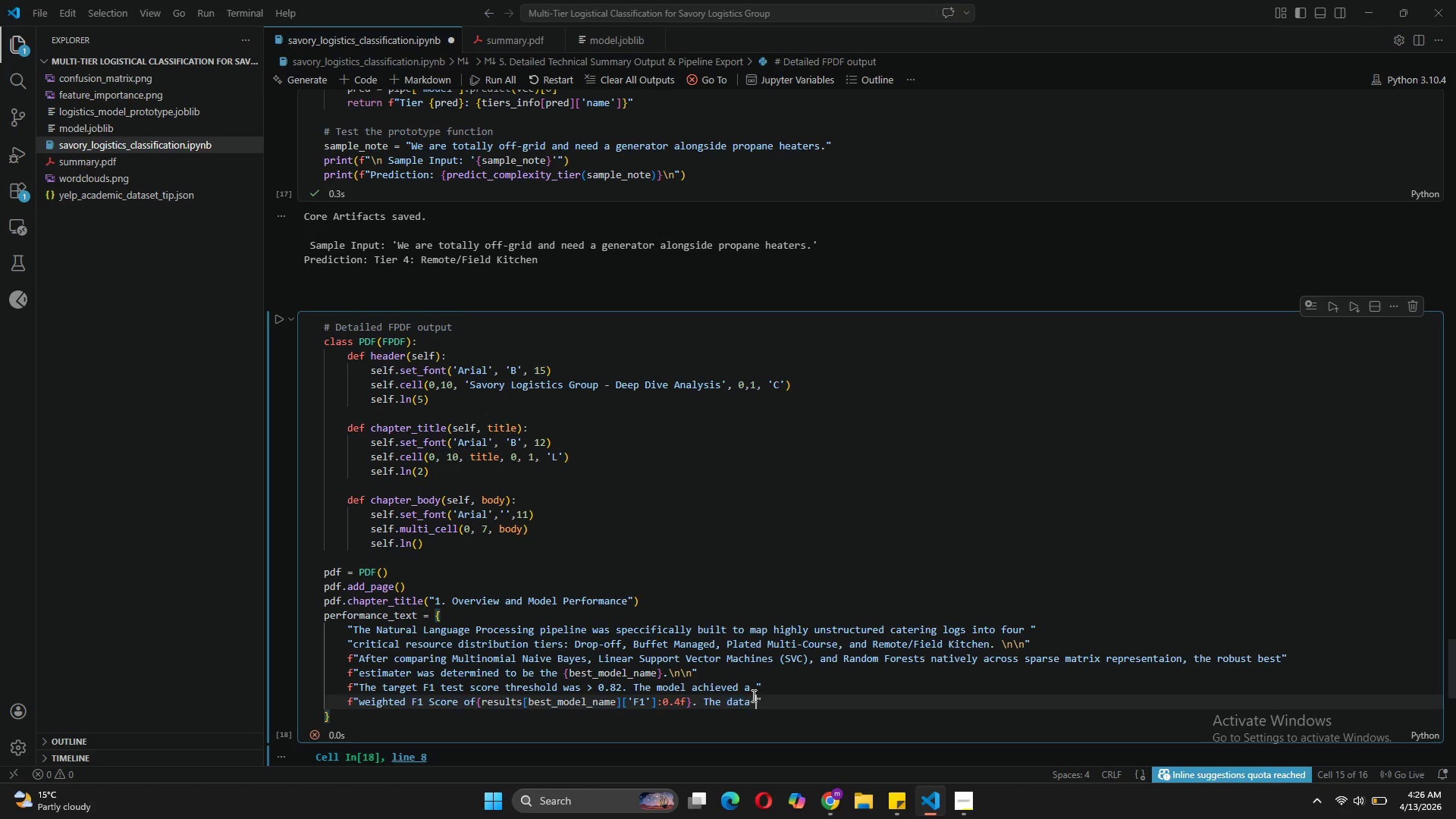 
type( synthesis inclus)
key(Backspace)
type(ded purposefully )
 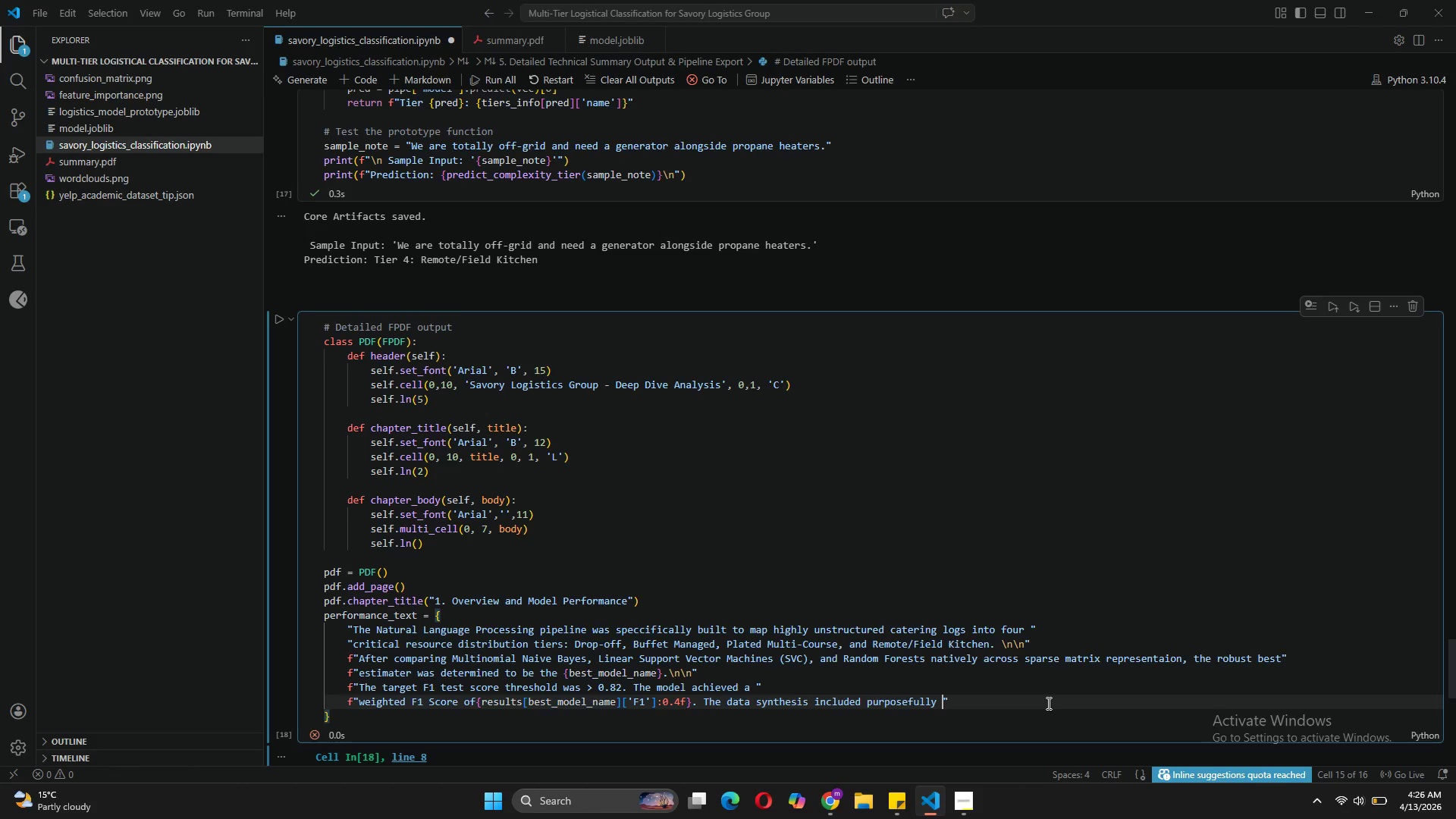 
left_click([957, 701])
 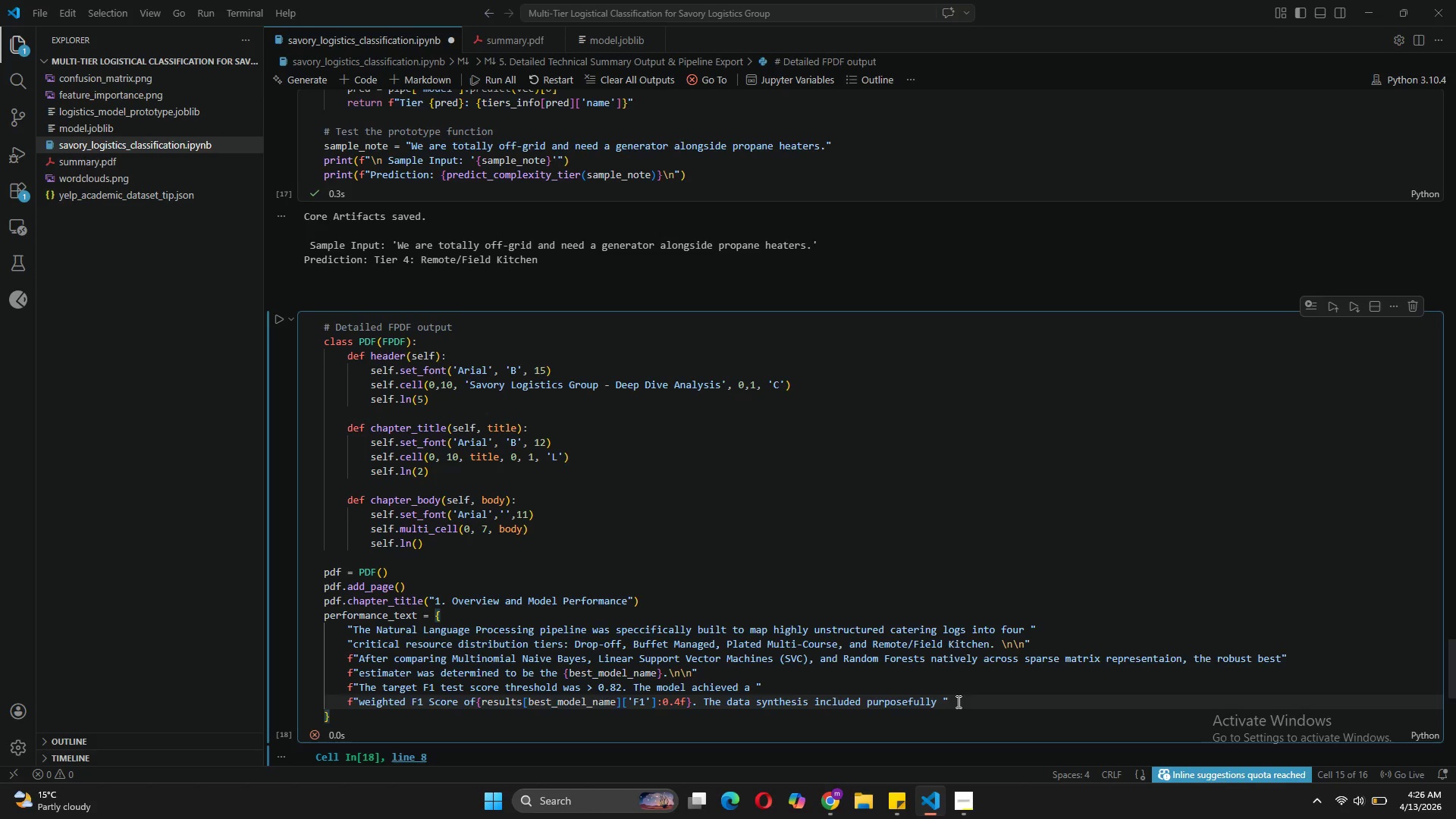 
wait(6.48)
 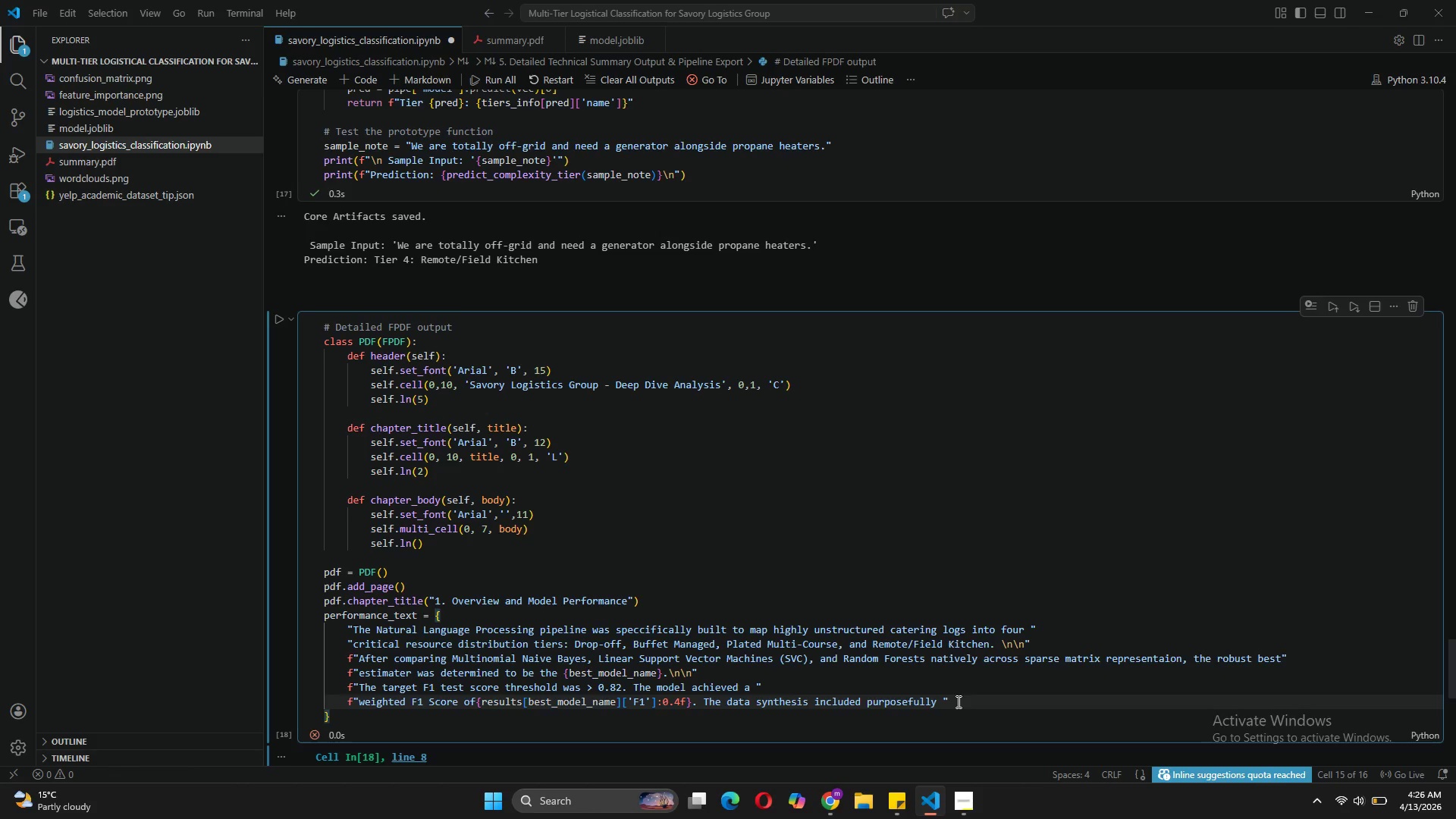 
key(Enter)
 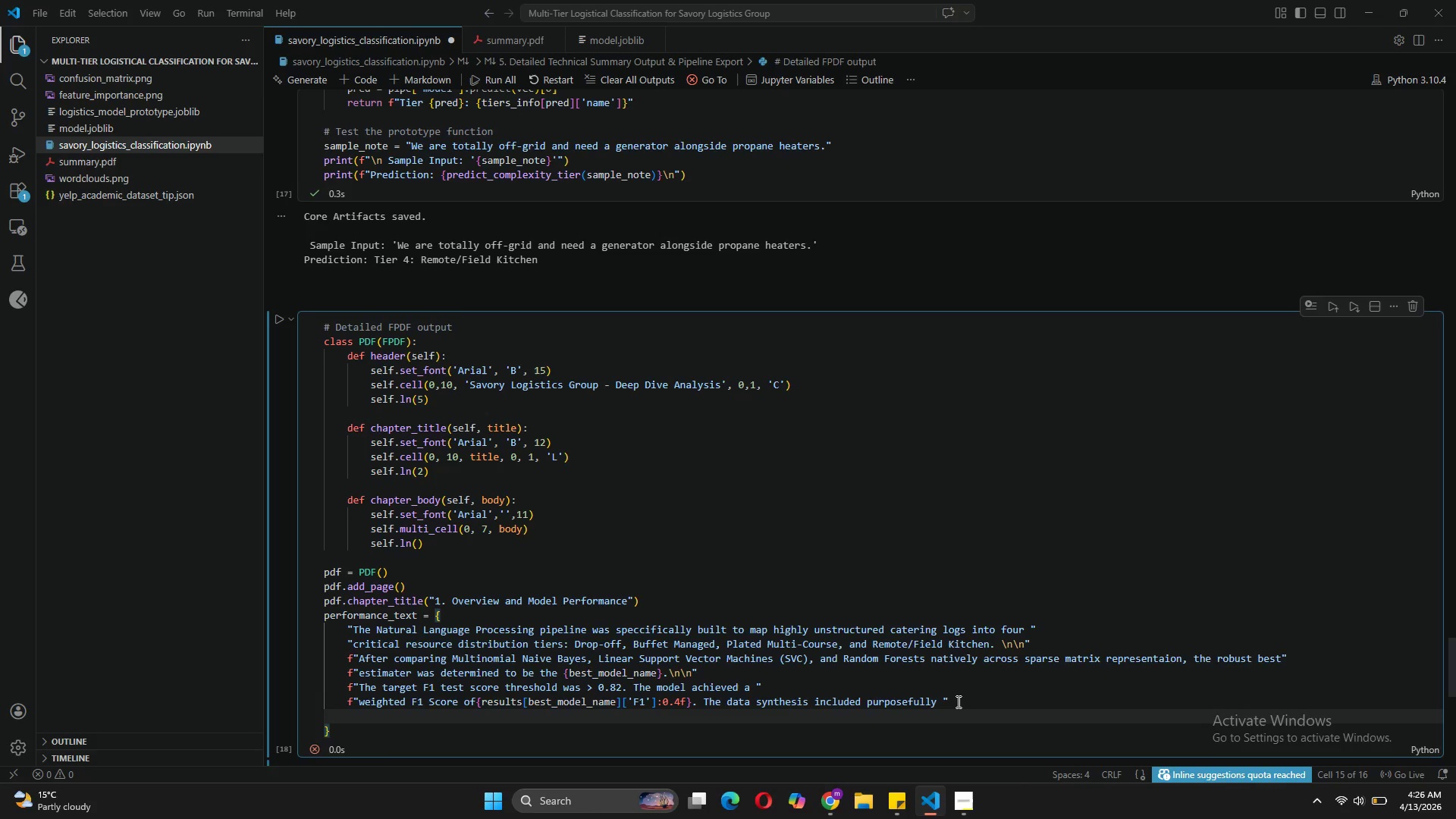 
type("omitting critical keywords accross)
 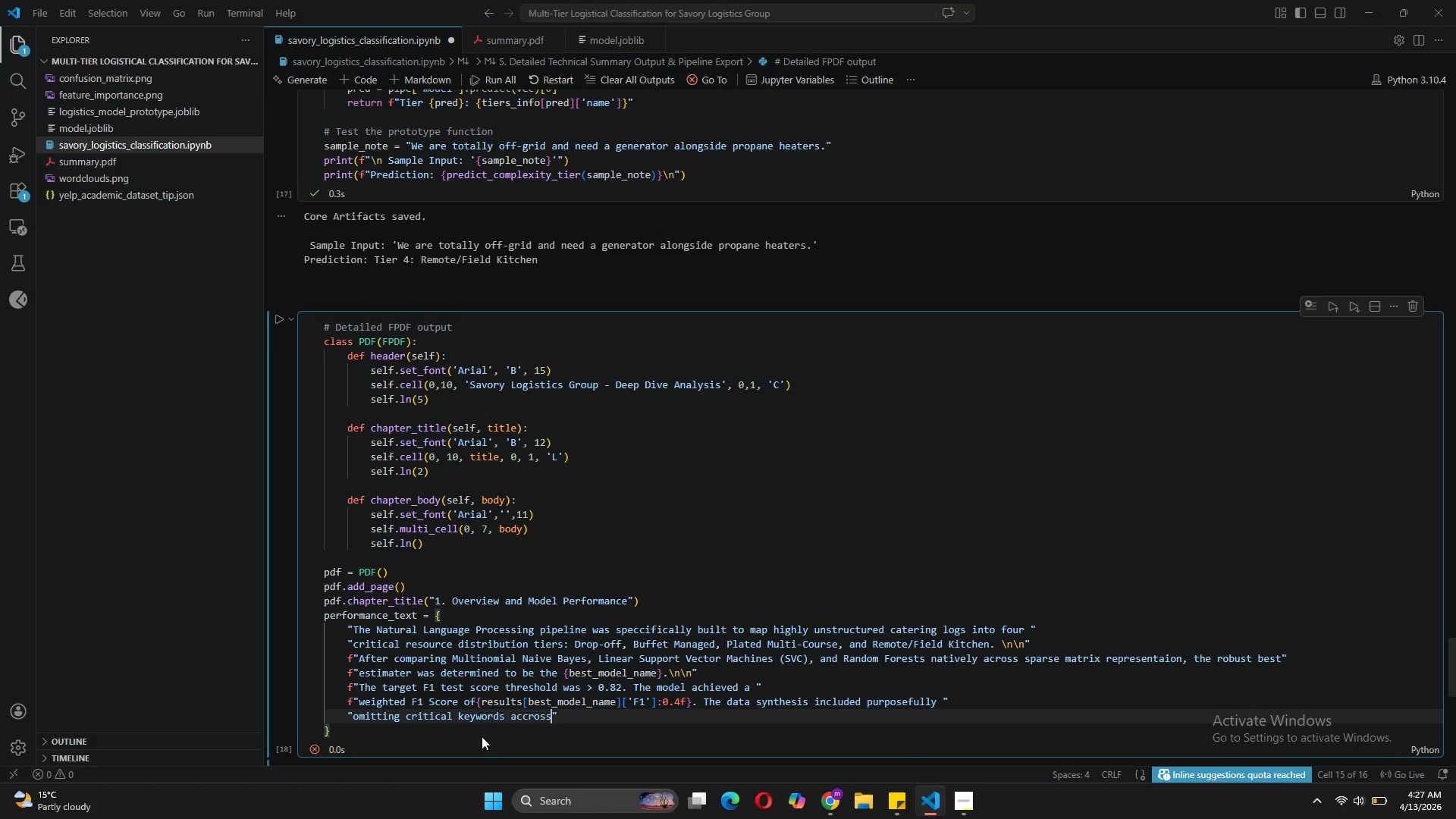 
left_click([525, 714])
 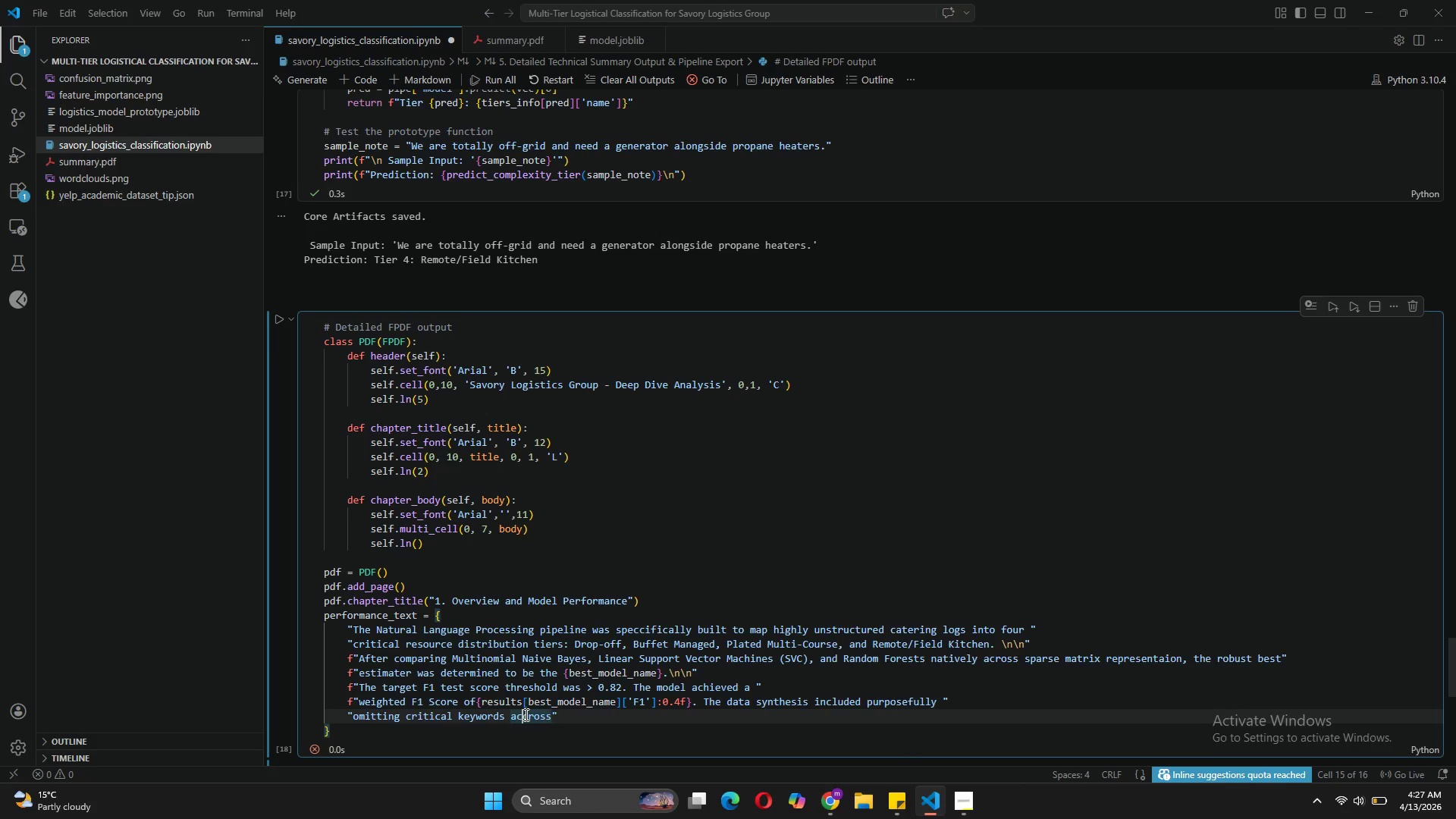 
key(Backspace)
 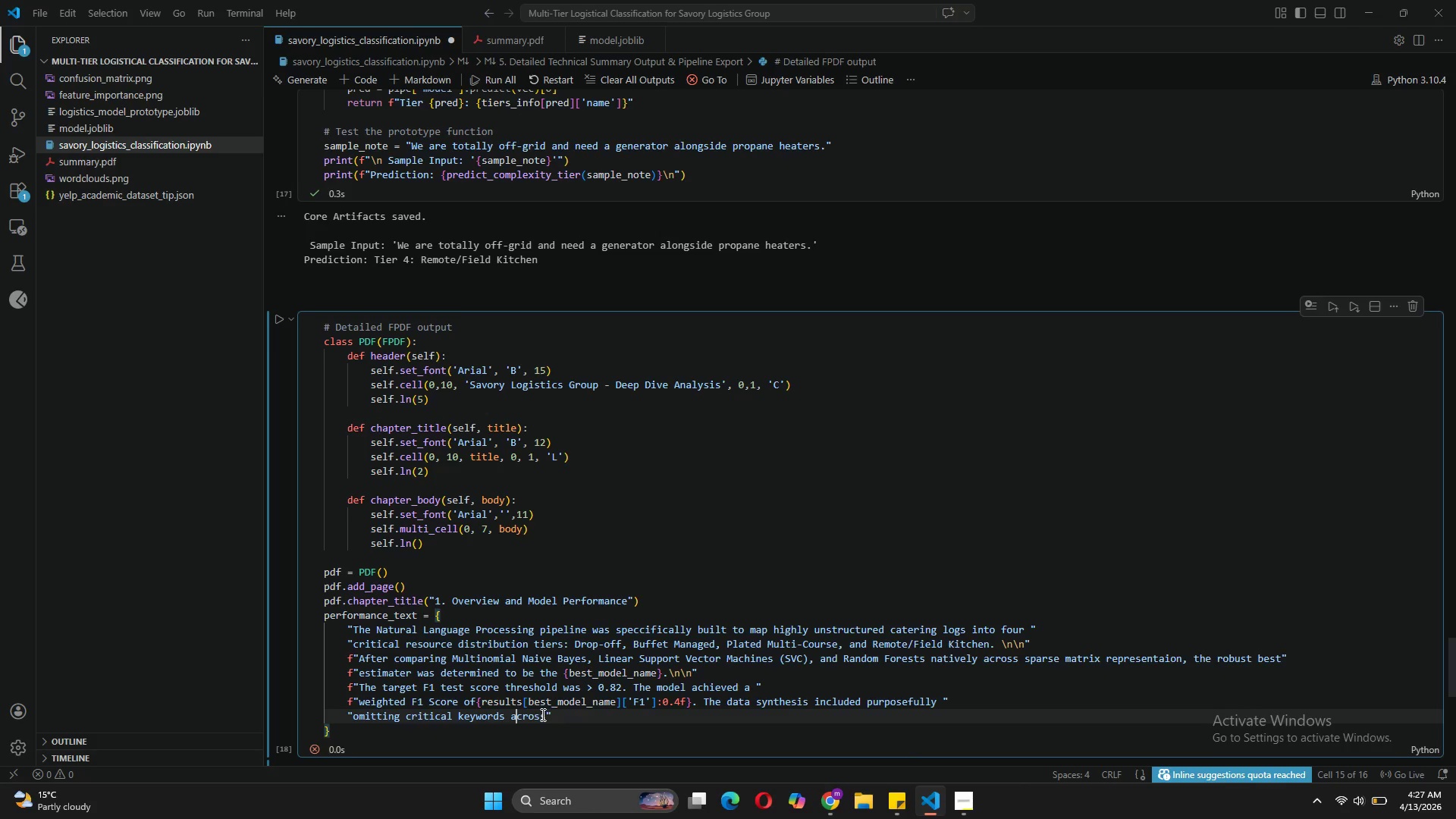 
left_click([544, 715])
 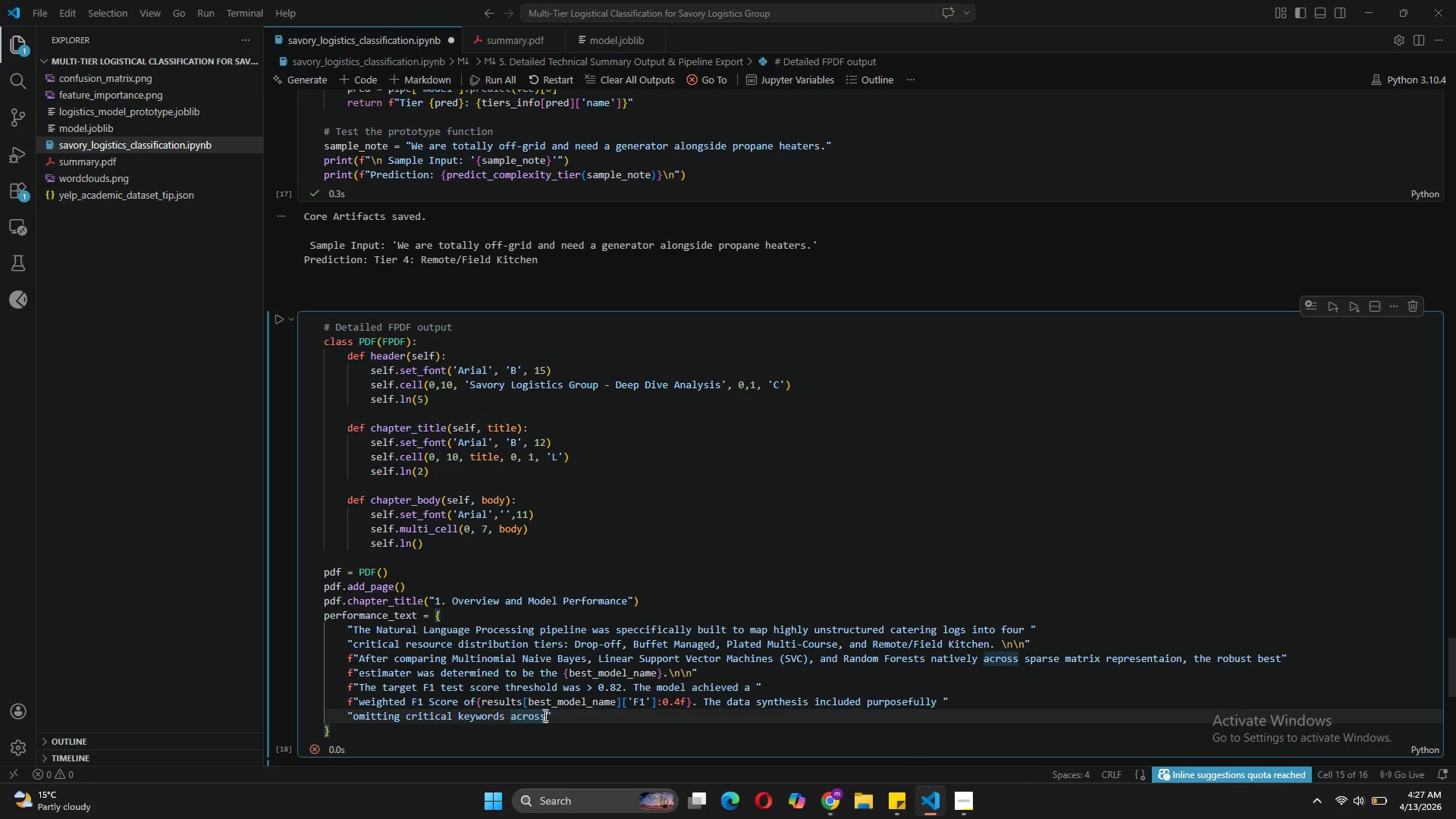 
type( roughly 15% of records and forcing vocab overlaps (like 'setup and 'FOH setup')
 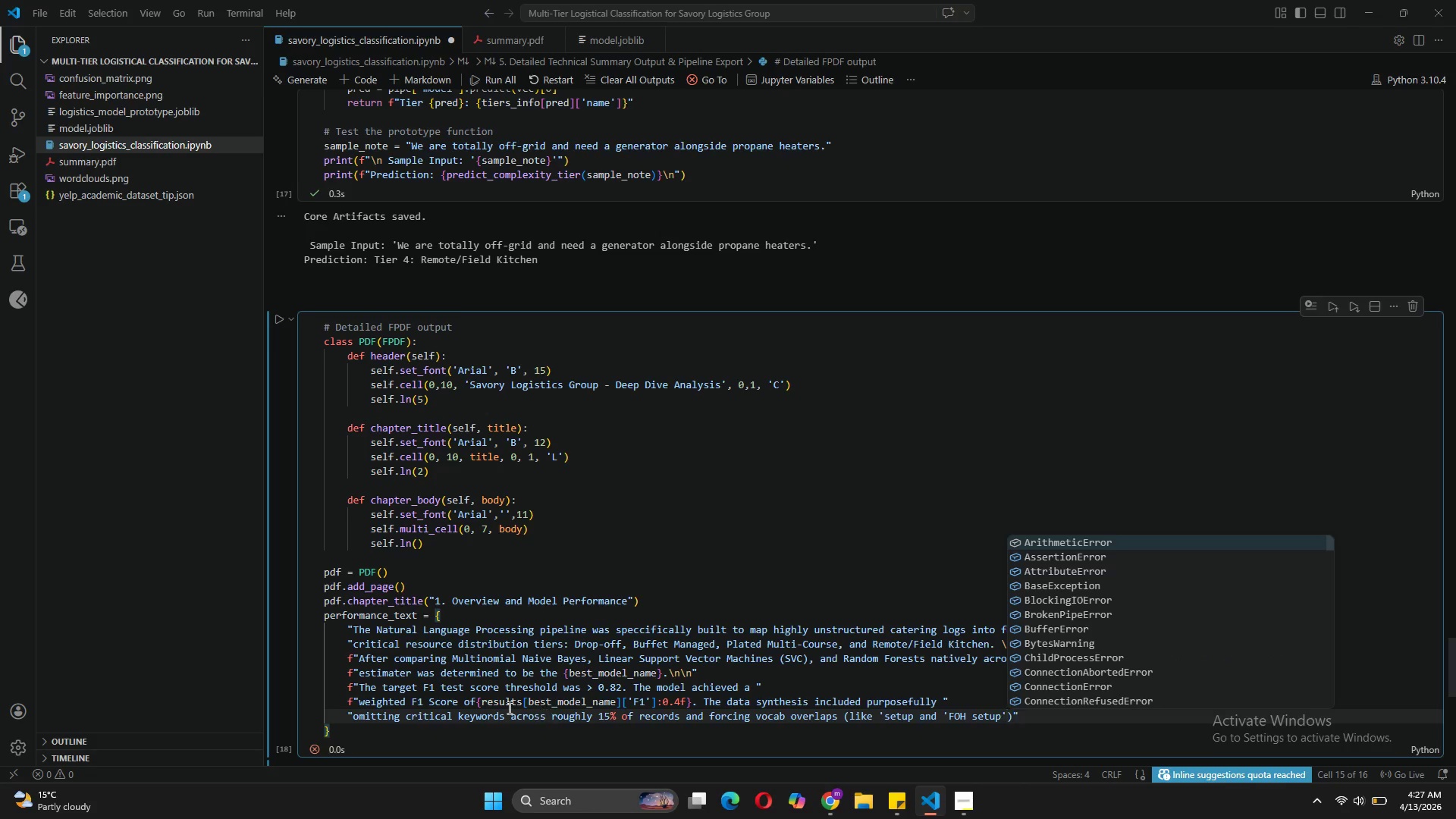 
left_click([913, 715])
 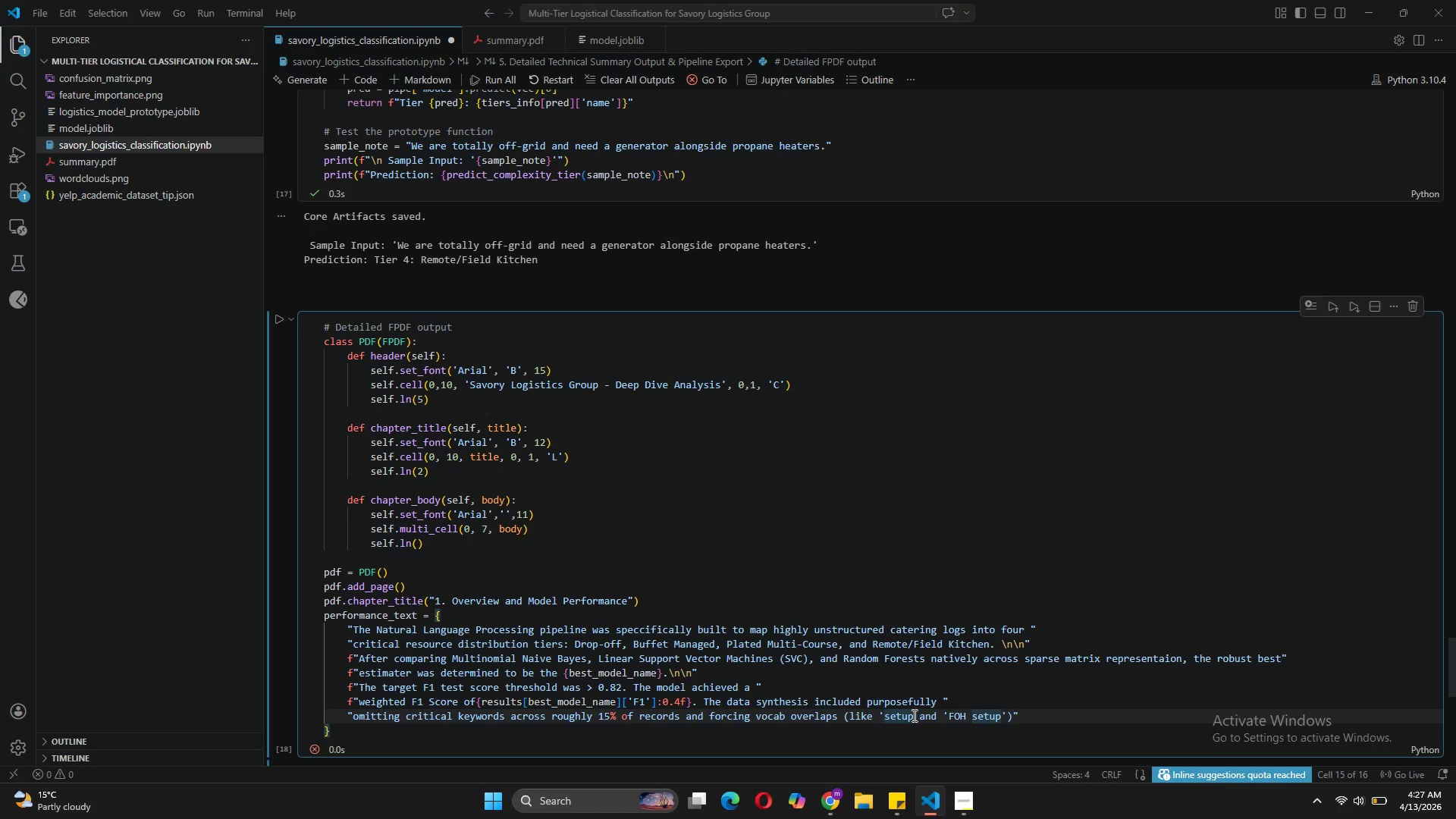 
key(Quote)
 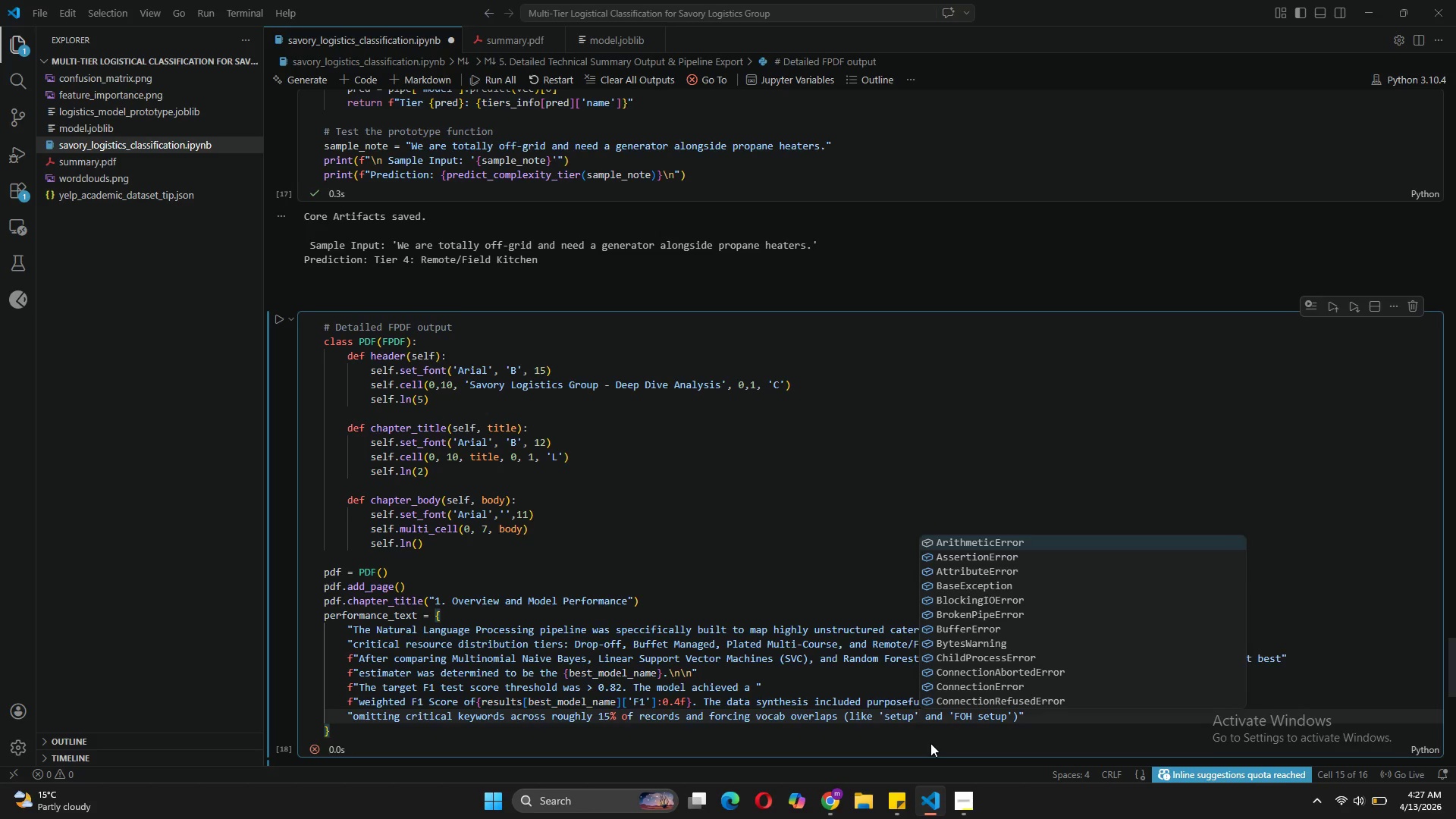 
wait(15.47)
 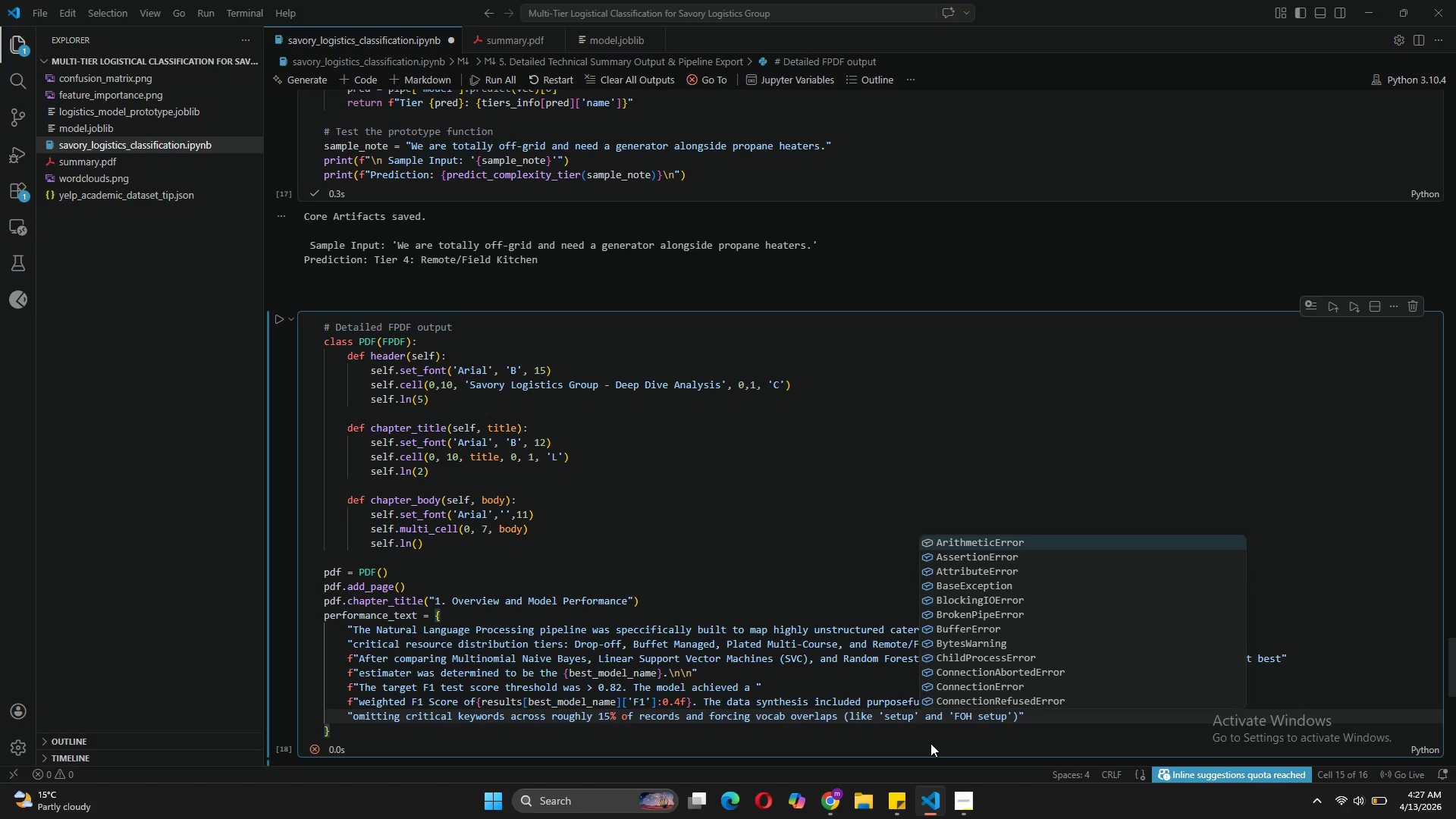 
left_click([1014, 717])
 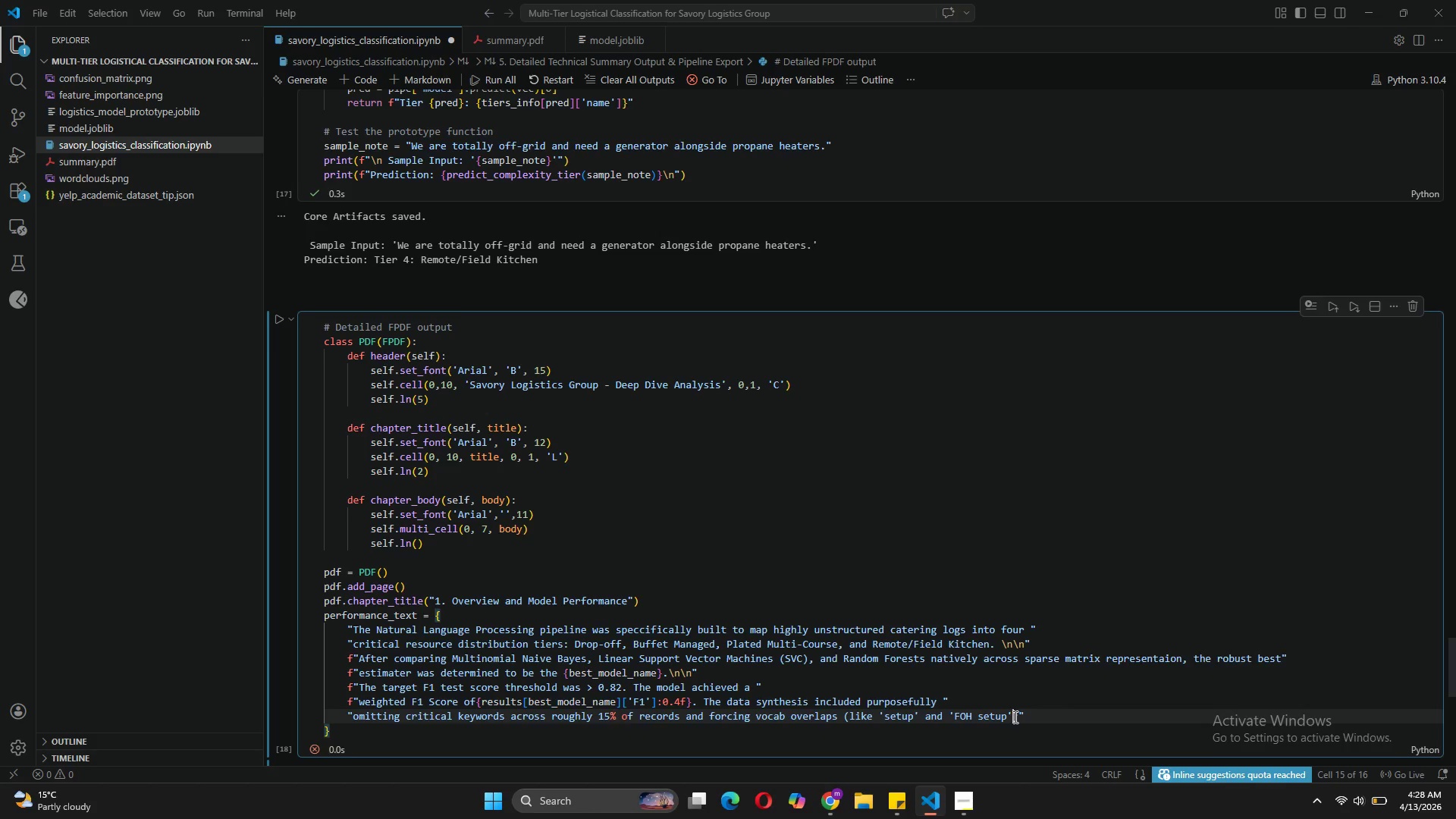 
type( bleeding)
 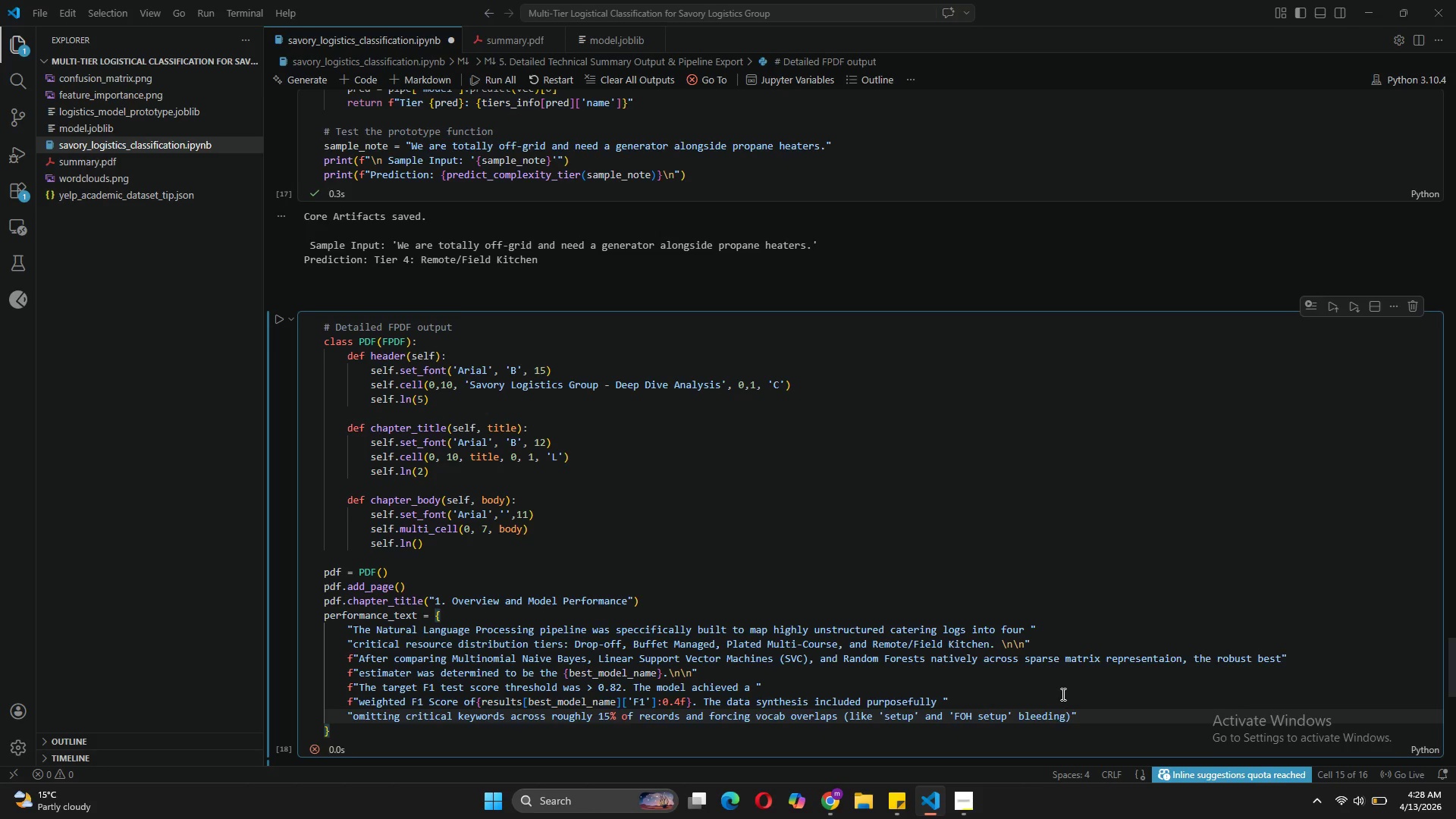 
left_click([1074, 714])
 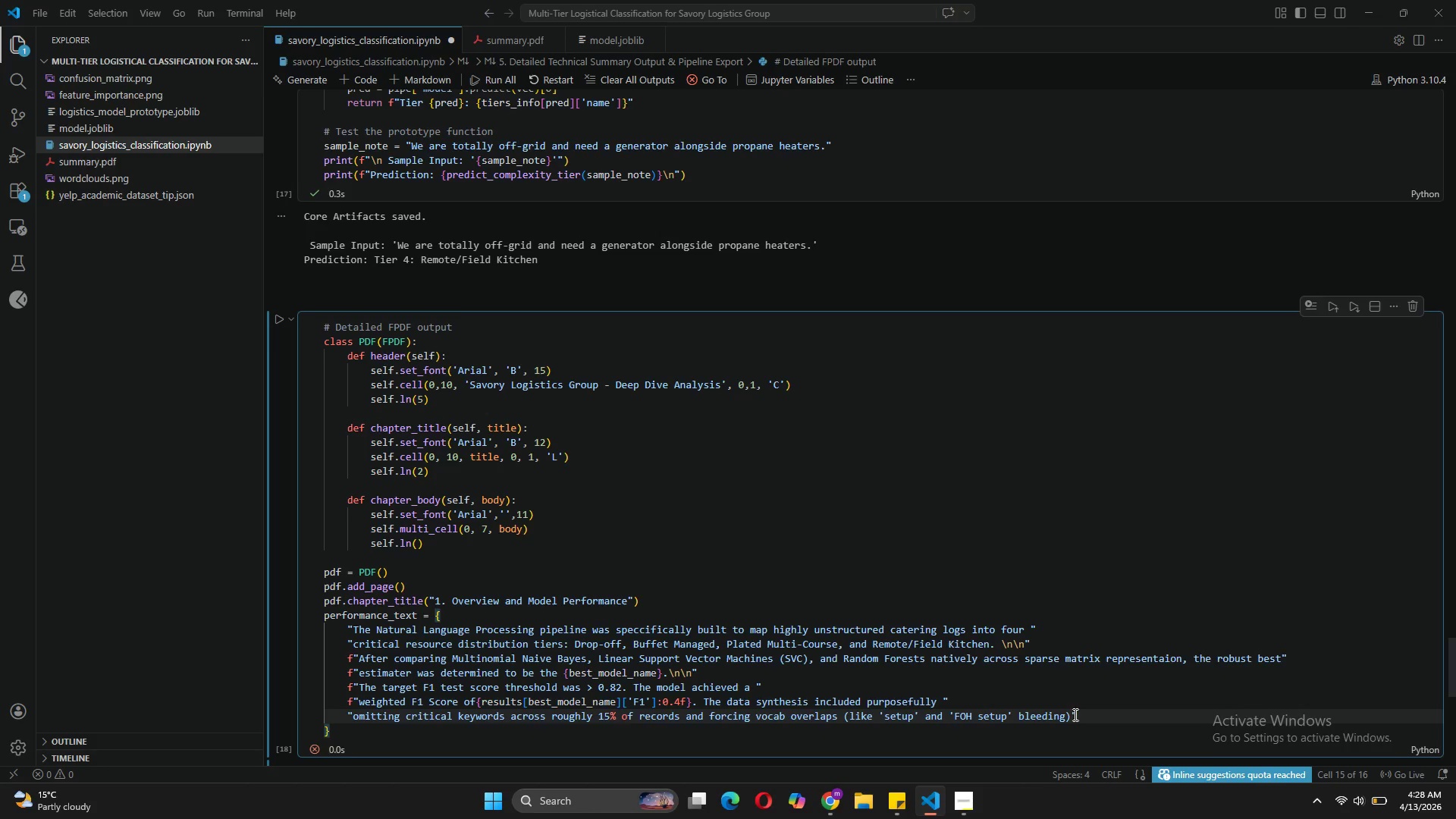 
key(Backspace)
 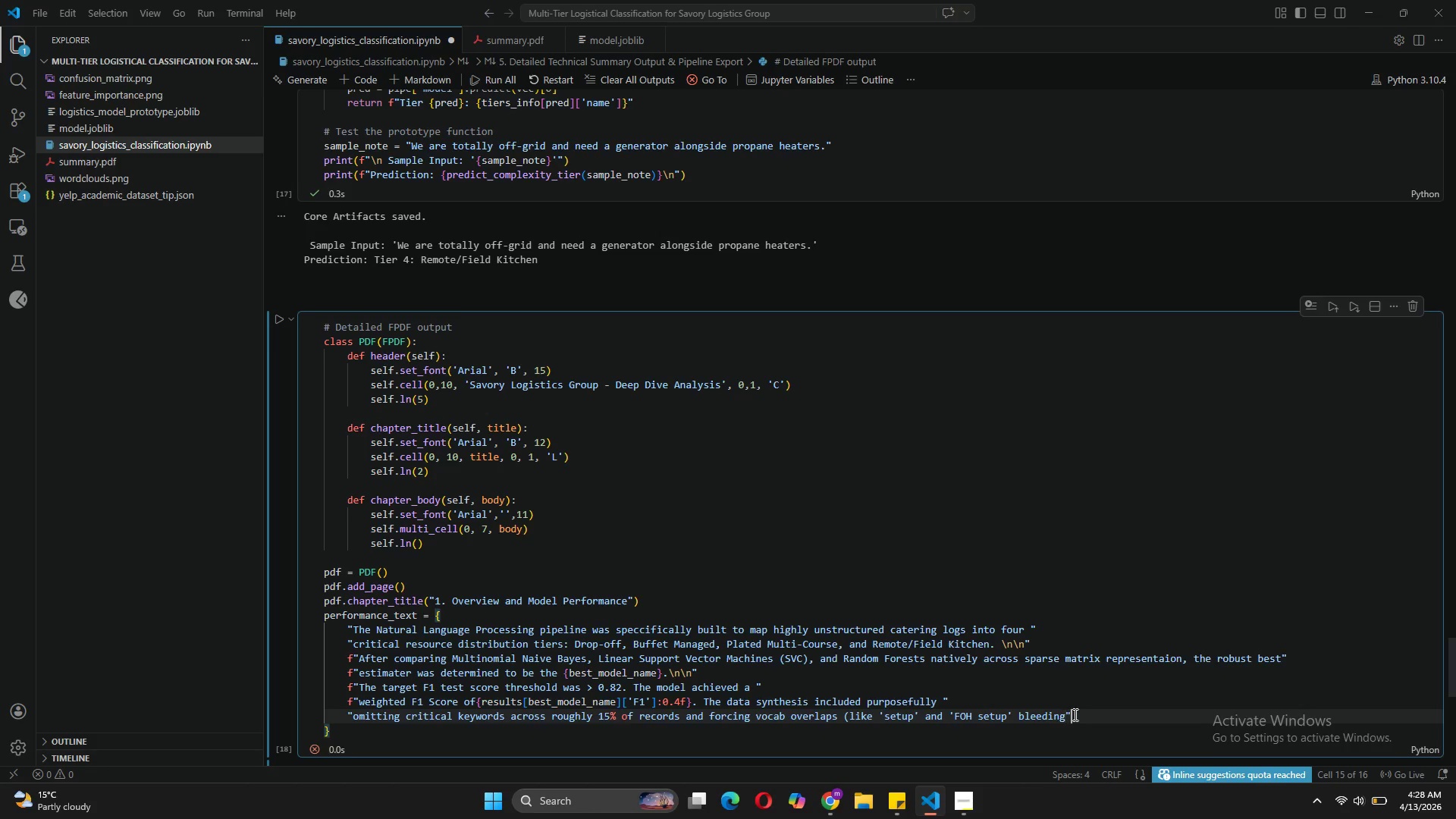 
key(ArrowRight)
 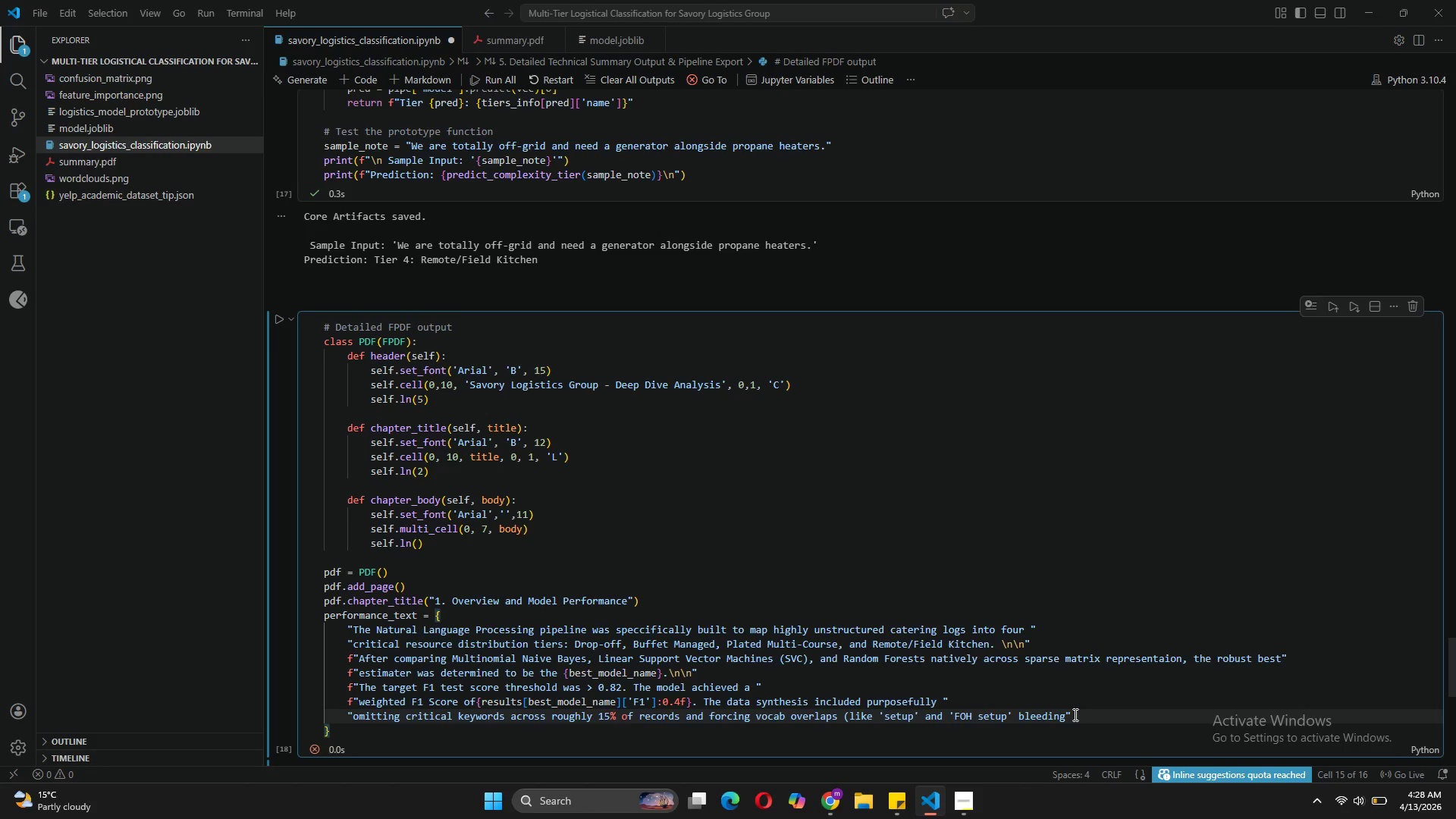 
key(Enter)
 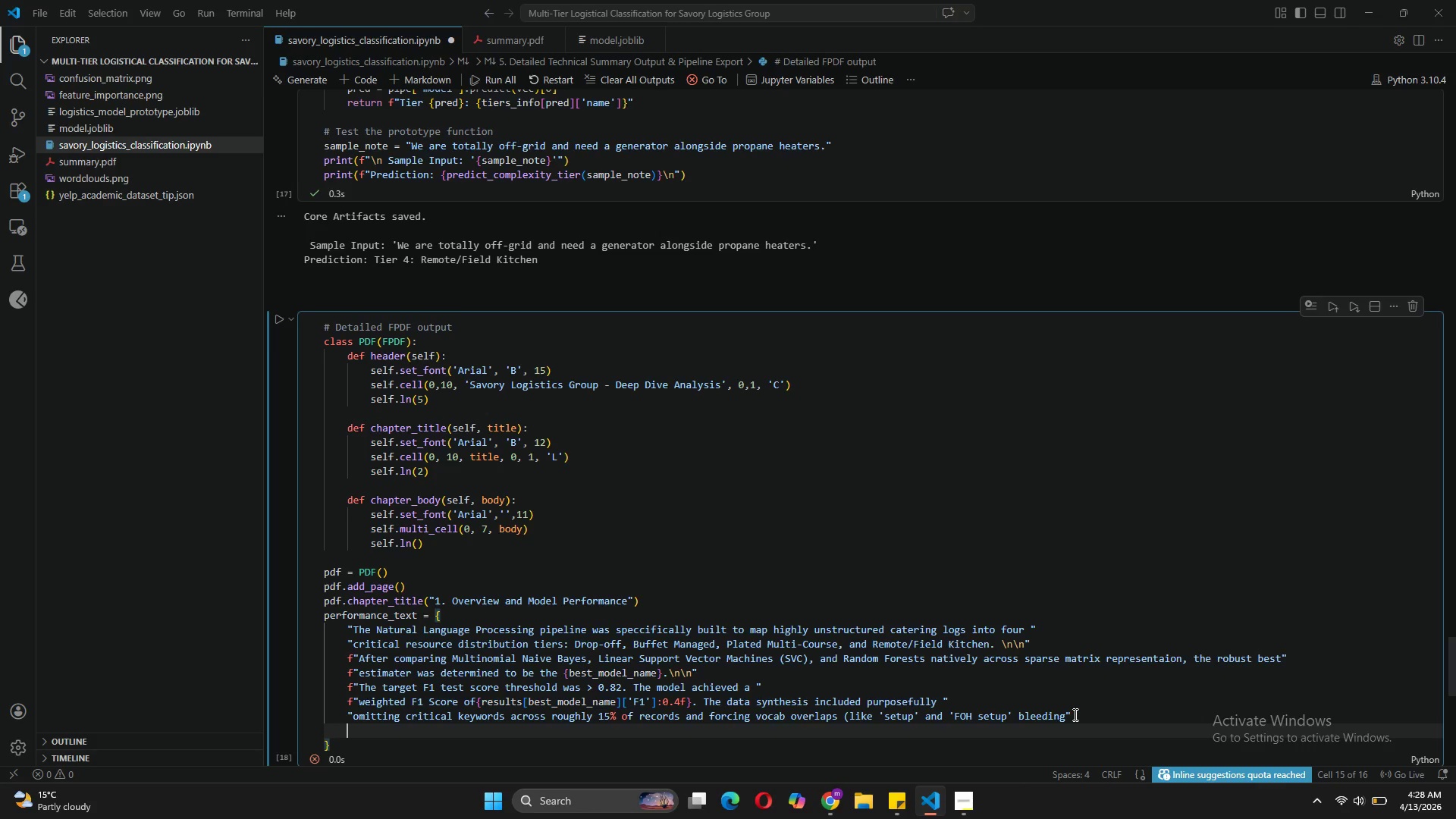 
type("across )
 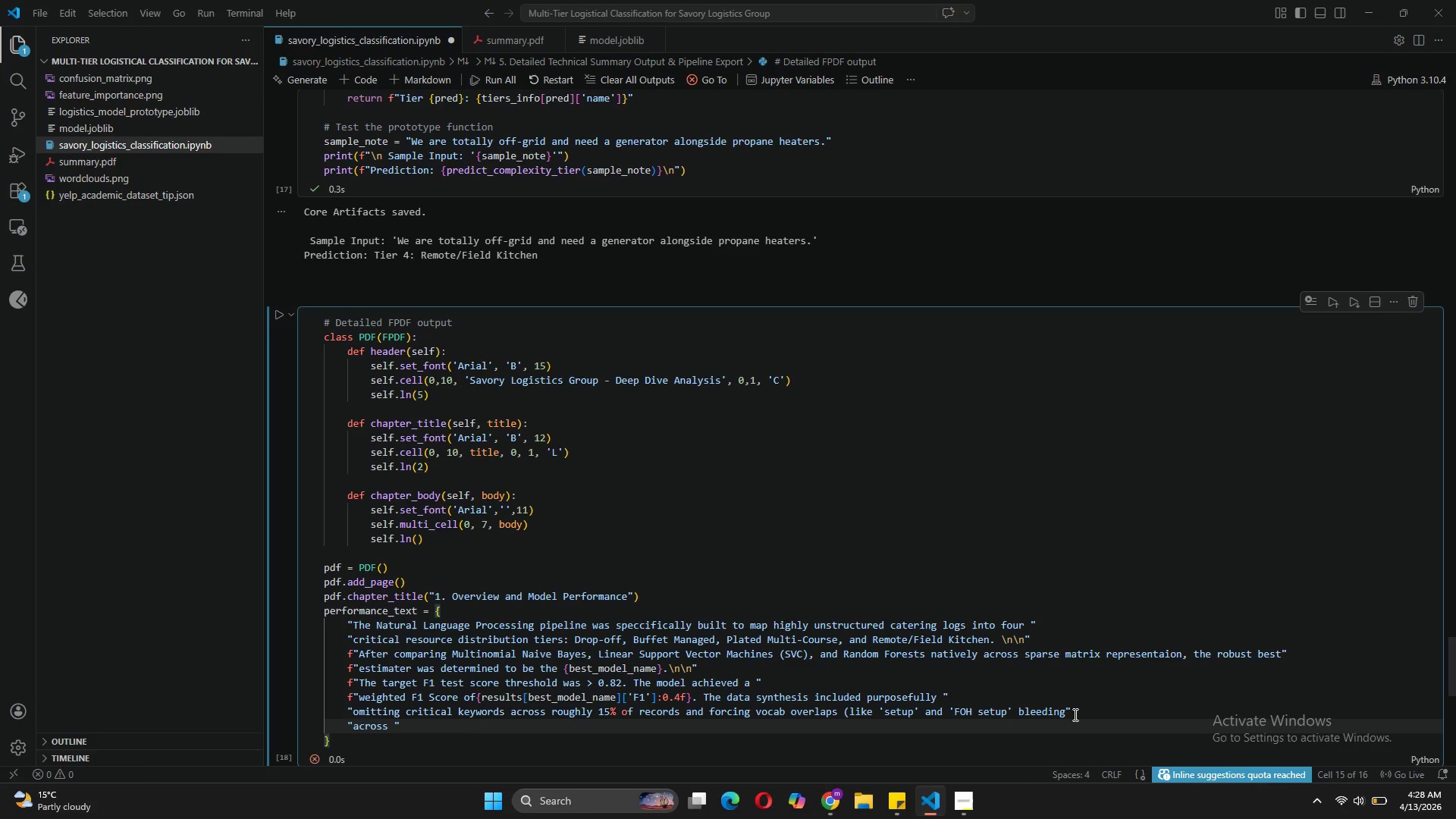 
type(both standard and managed buffet environments) to heavily discourage over-fitting. Due to this added ambiguity, )
 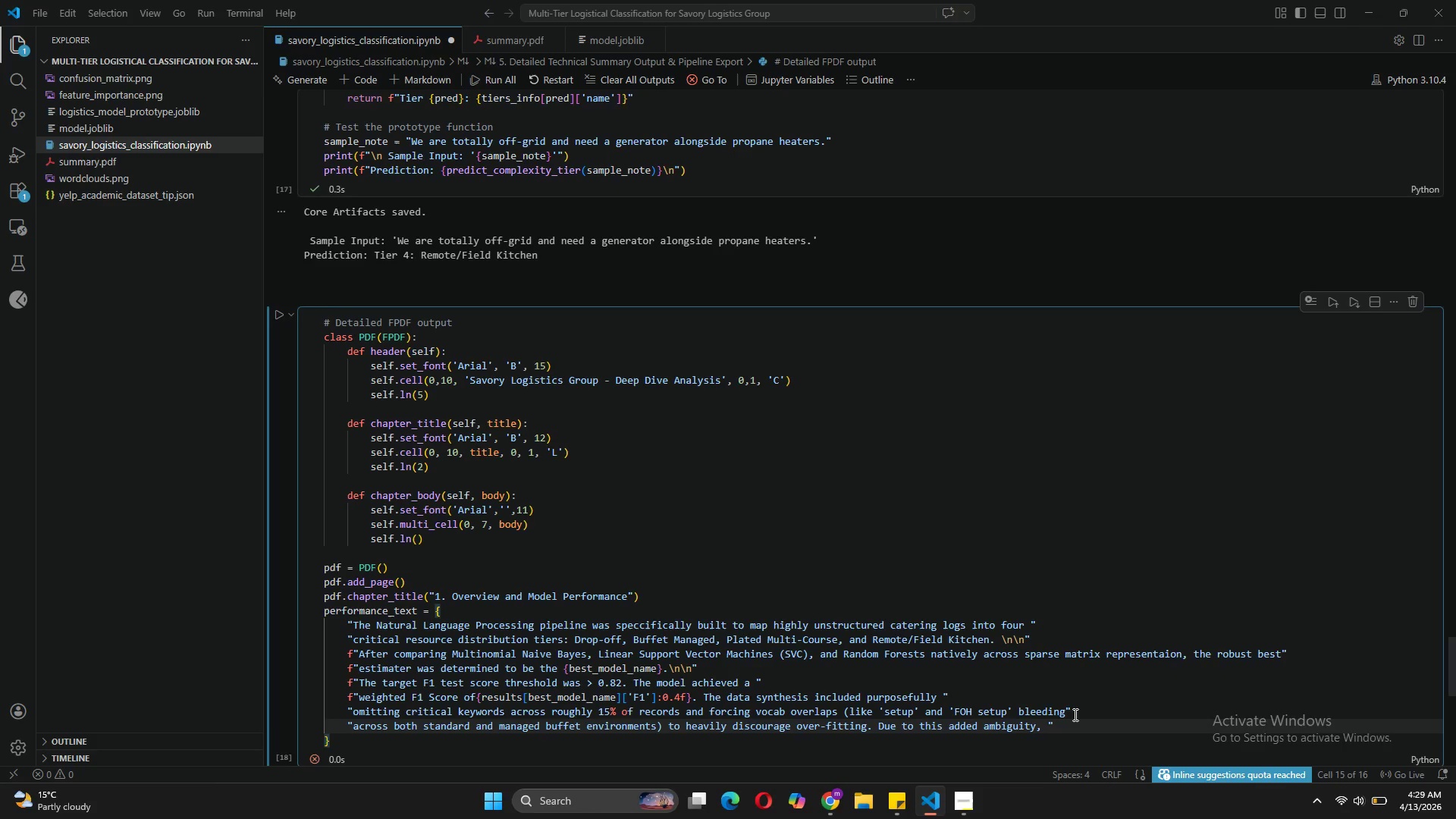 
key(ArrowRight)
 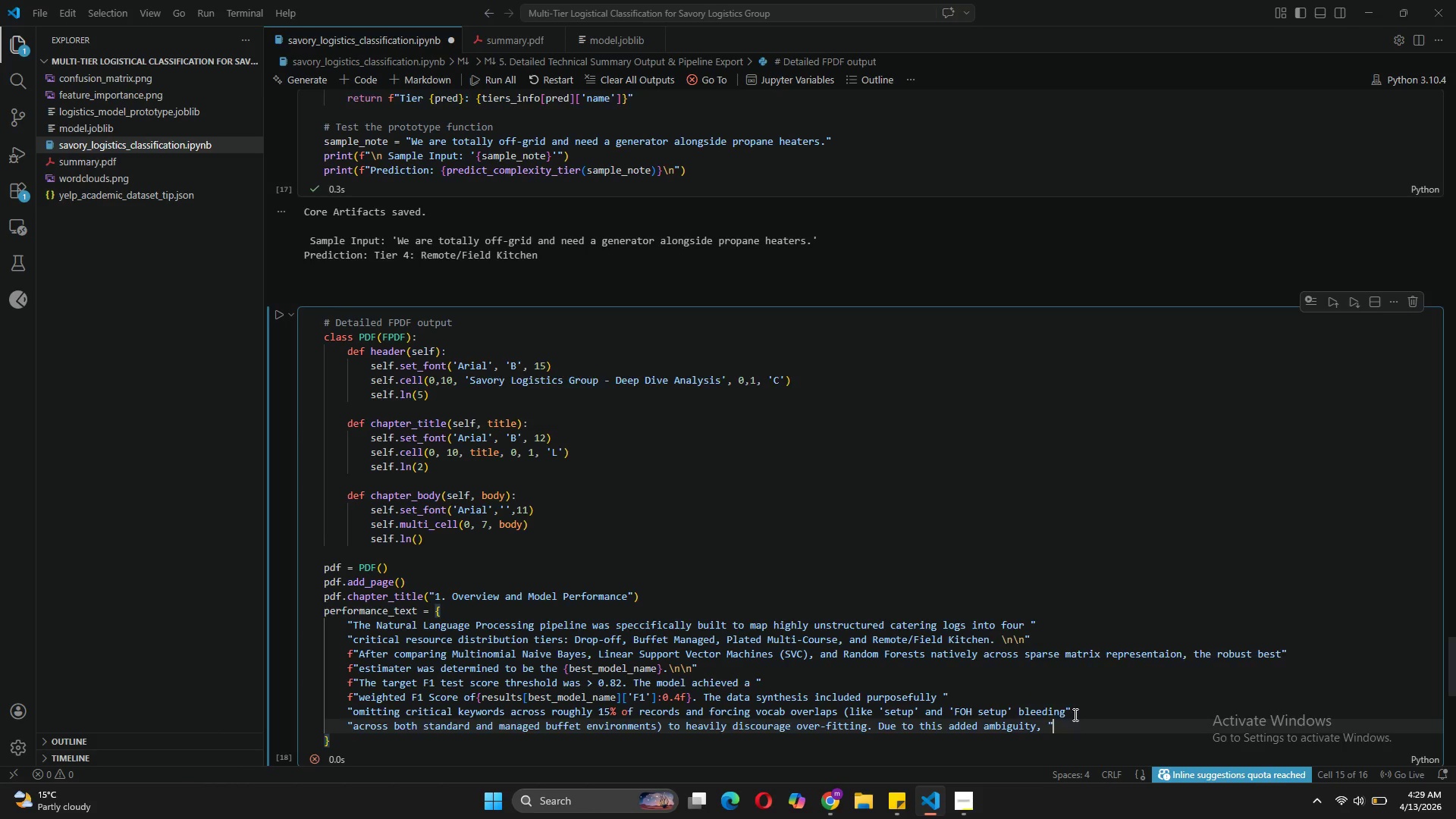 
key(Enter)
 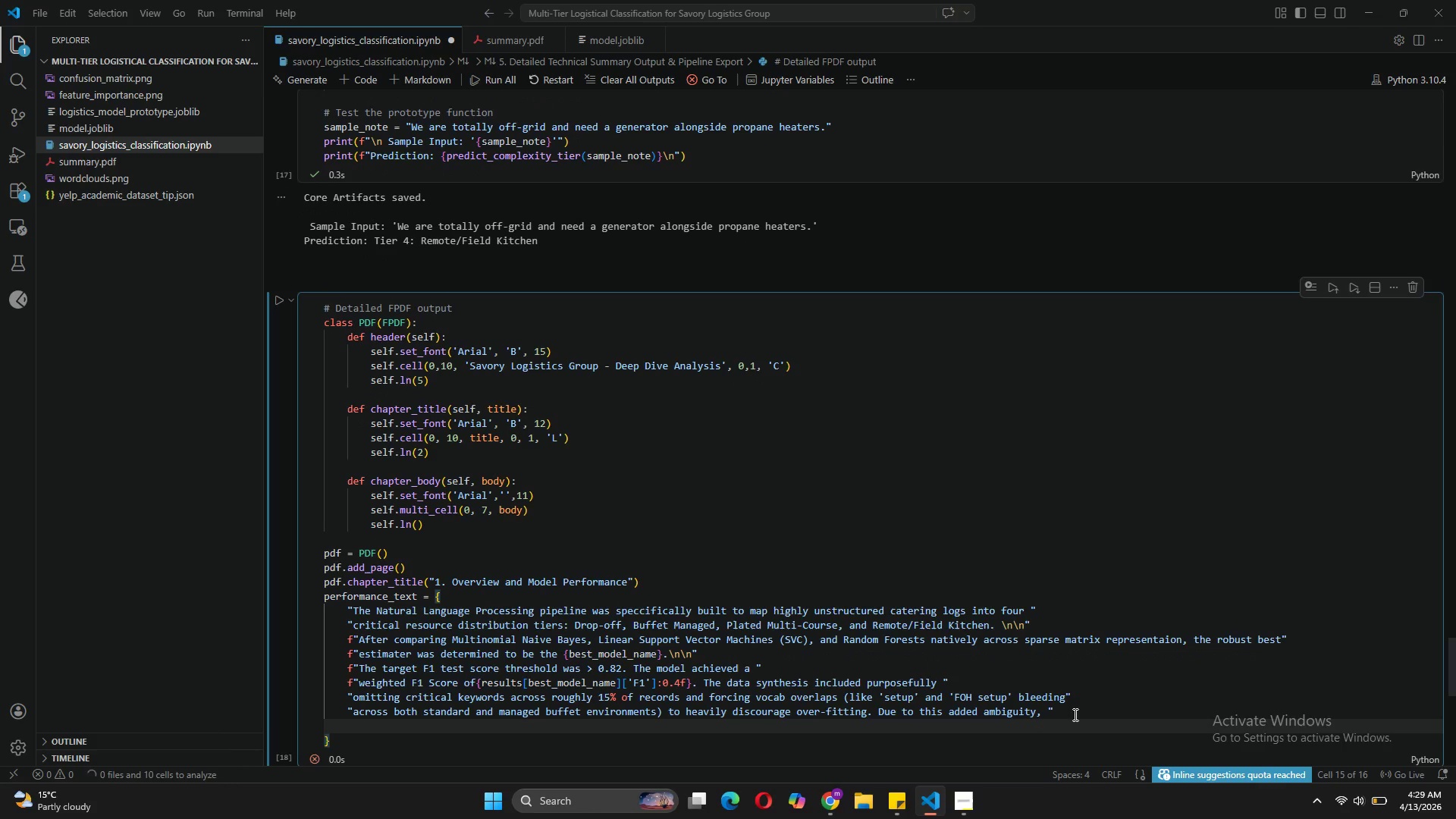 
type("the algot)
key(Backspace)
type(rithm was challenged tot interpret broader context, valia)
key(Backspace)
type(dating true real-world pattern analysis over simple hard-coded indexing!)
 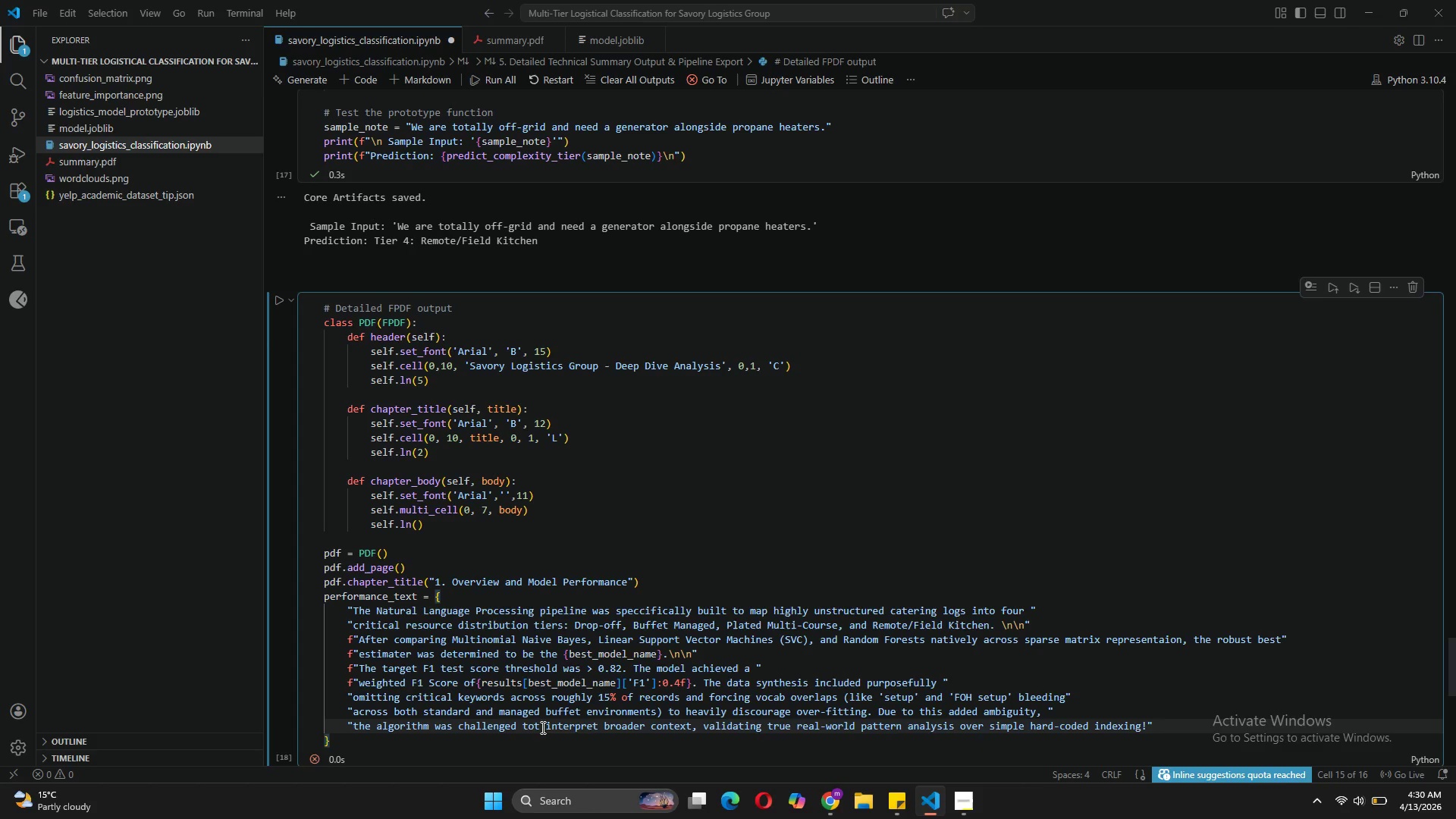 
wait(13.59)
 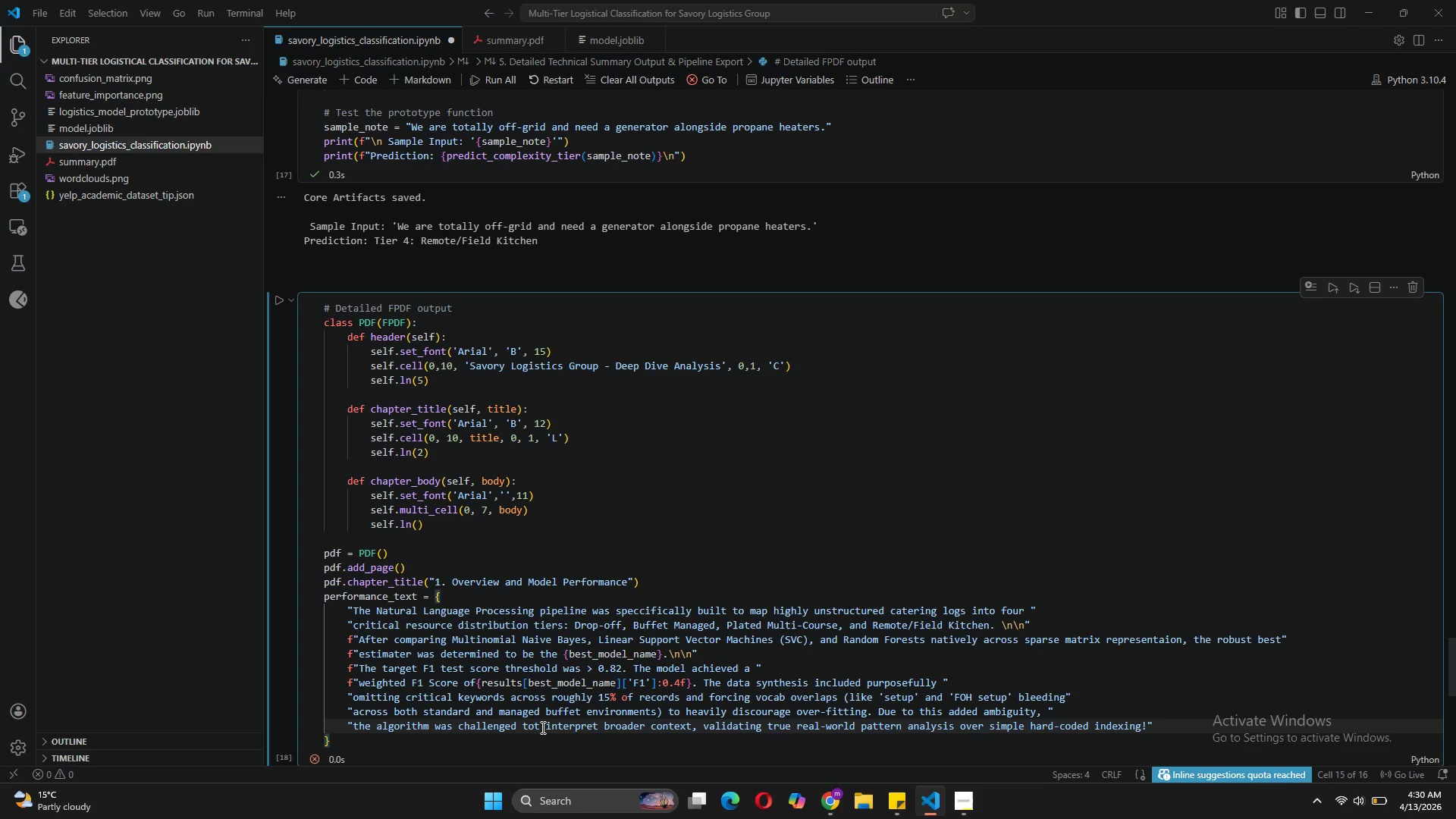 
left_click([335, 686])
 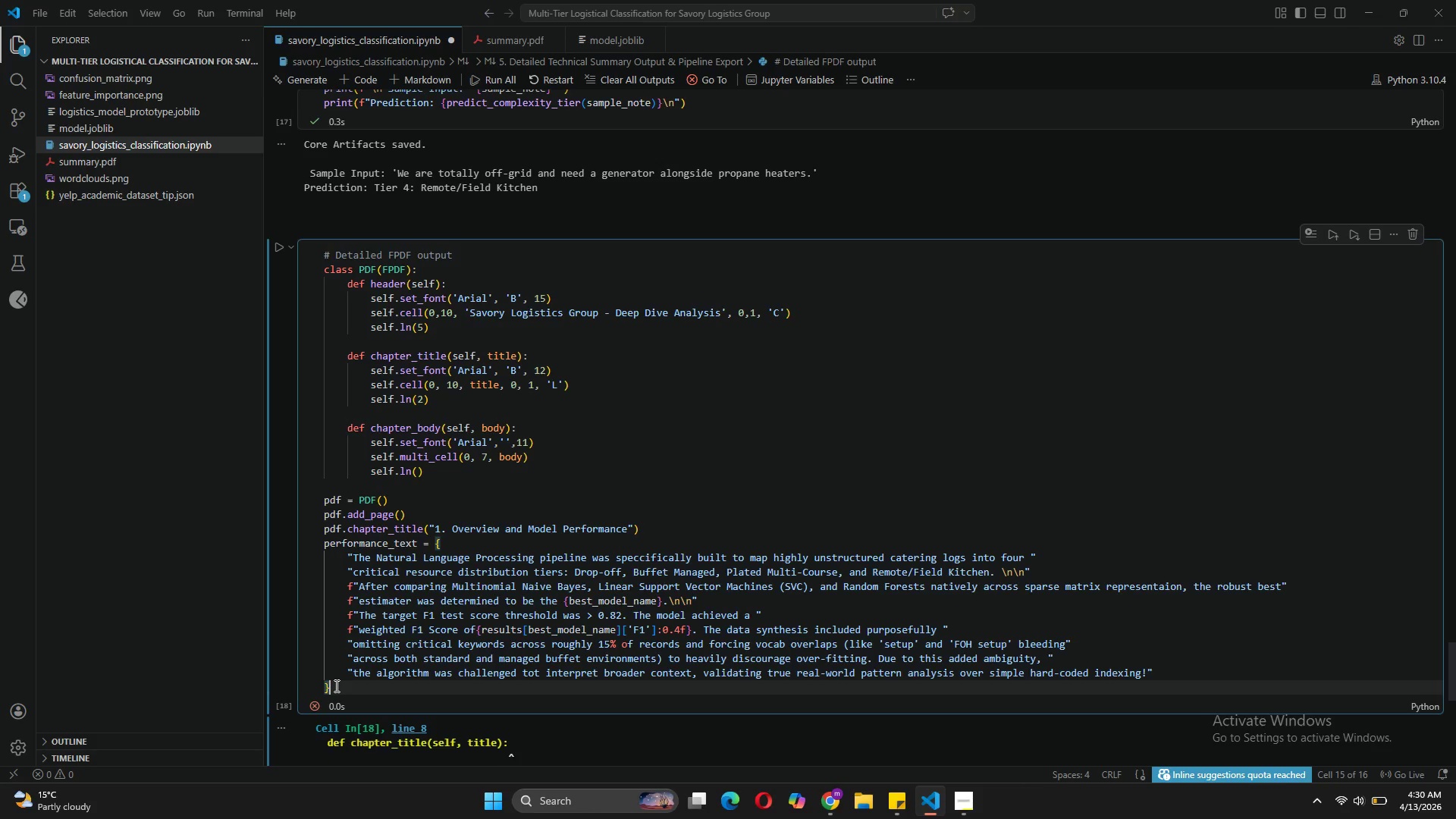 
key(Backspace)
 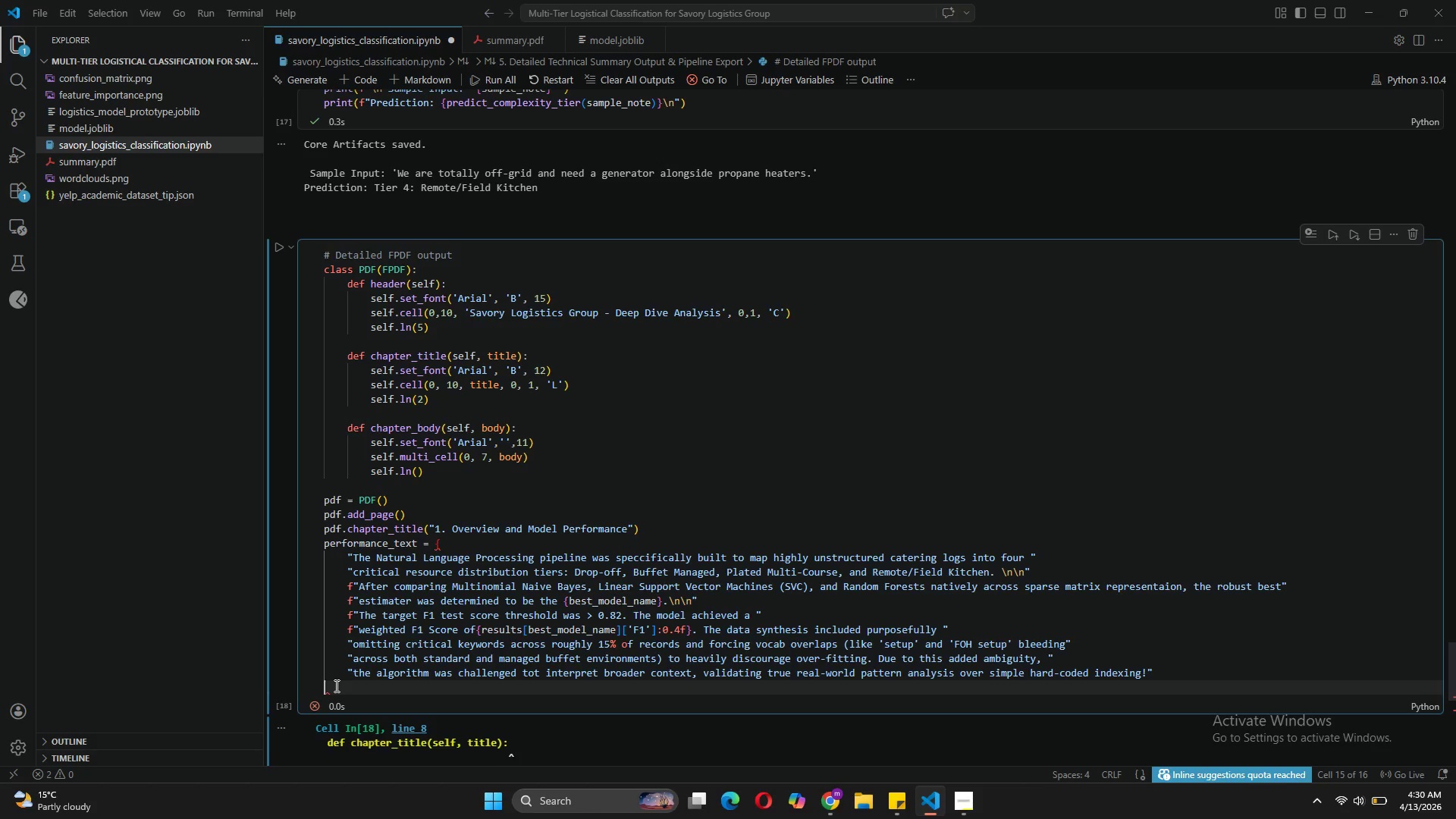 
key(Shift+0)
 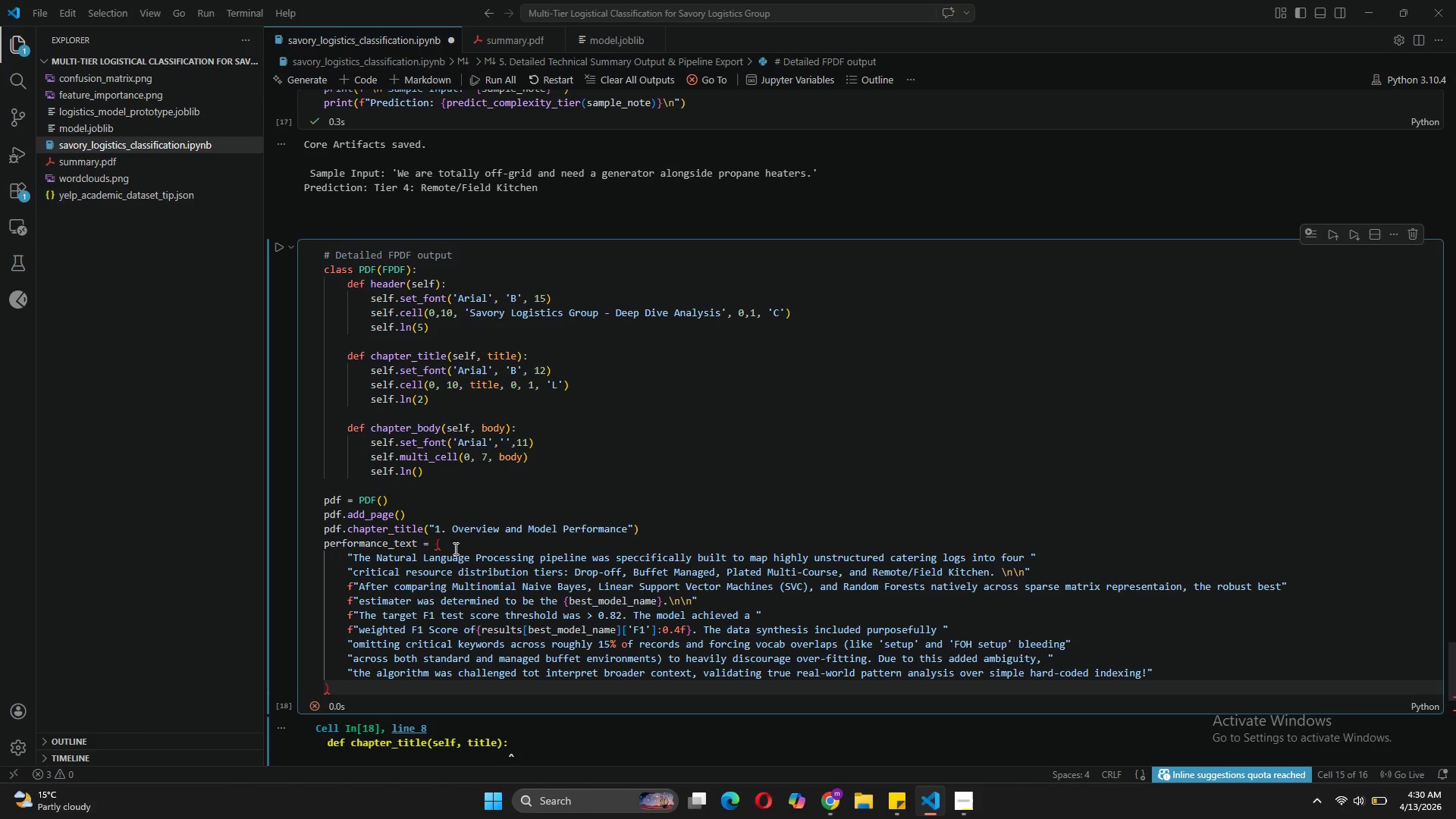 
left_click([452, 548])
 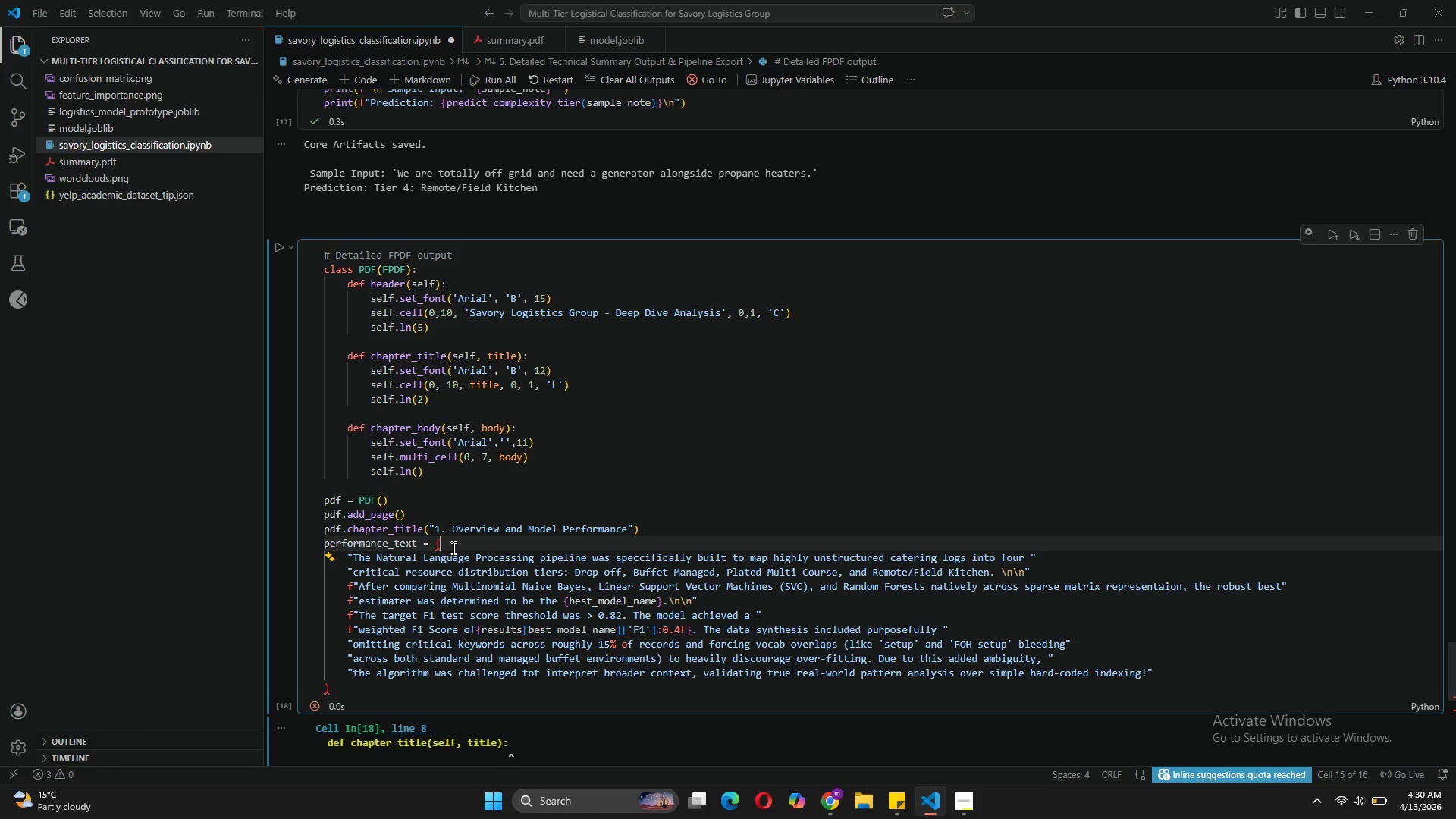 
key(Backspace)
 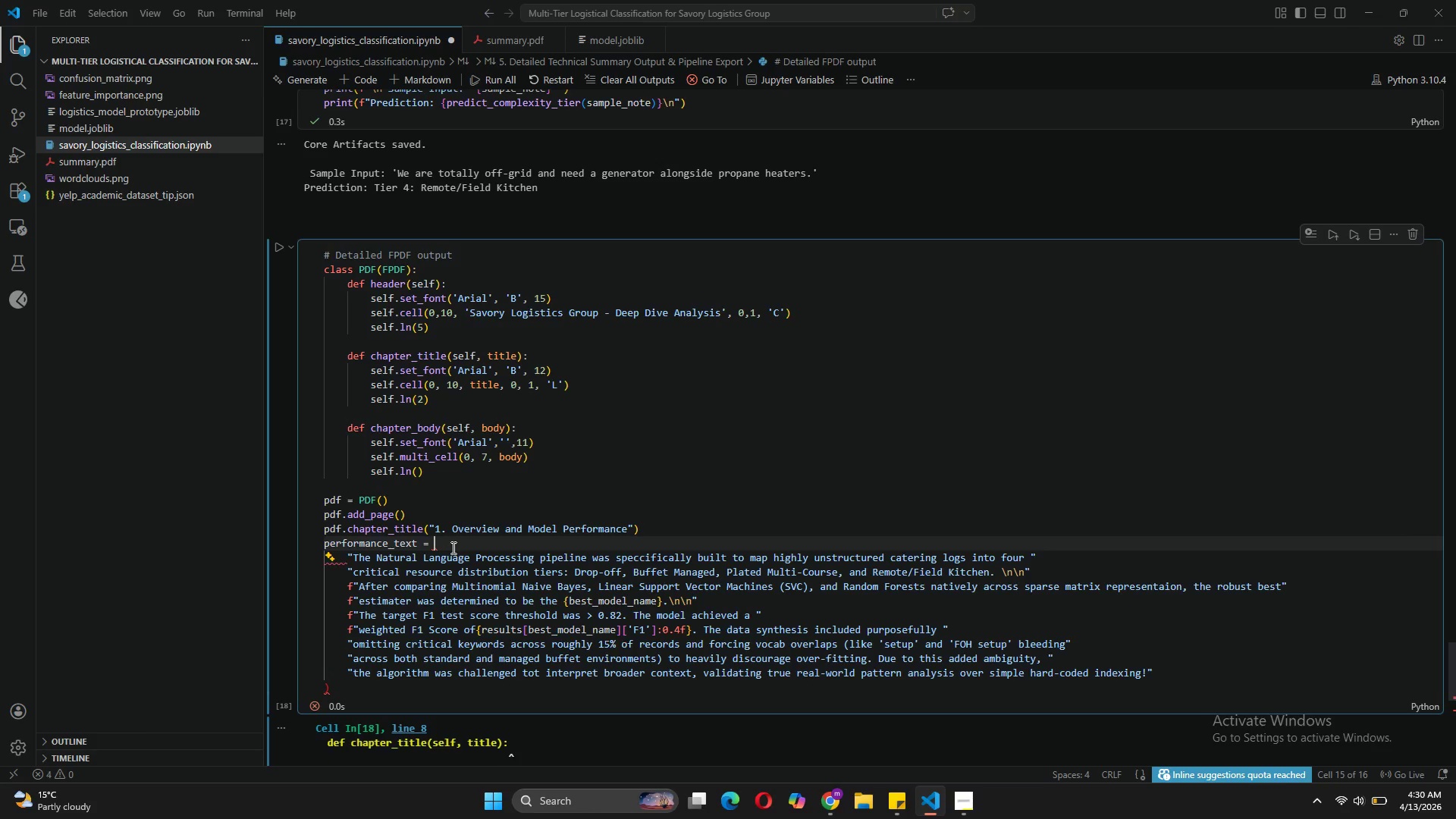 
key(Shift+9)
 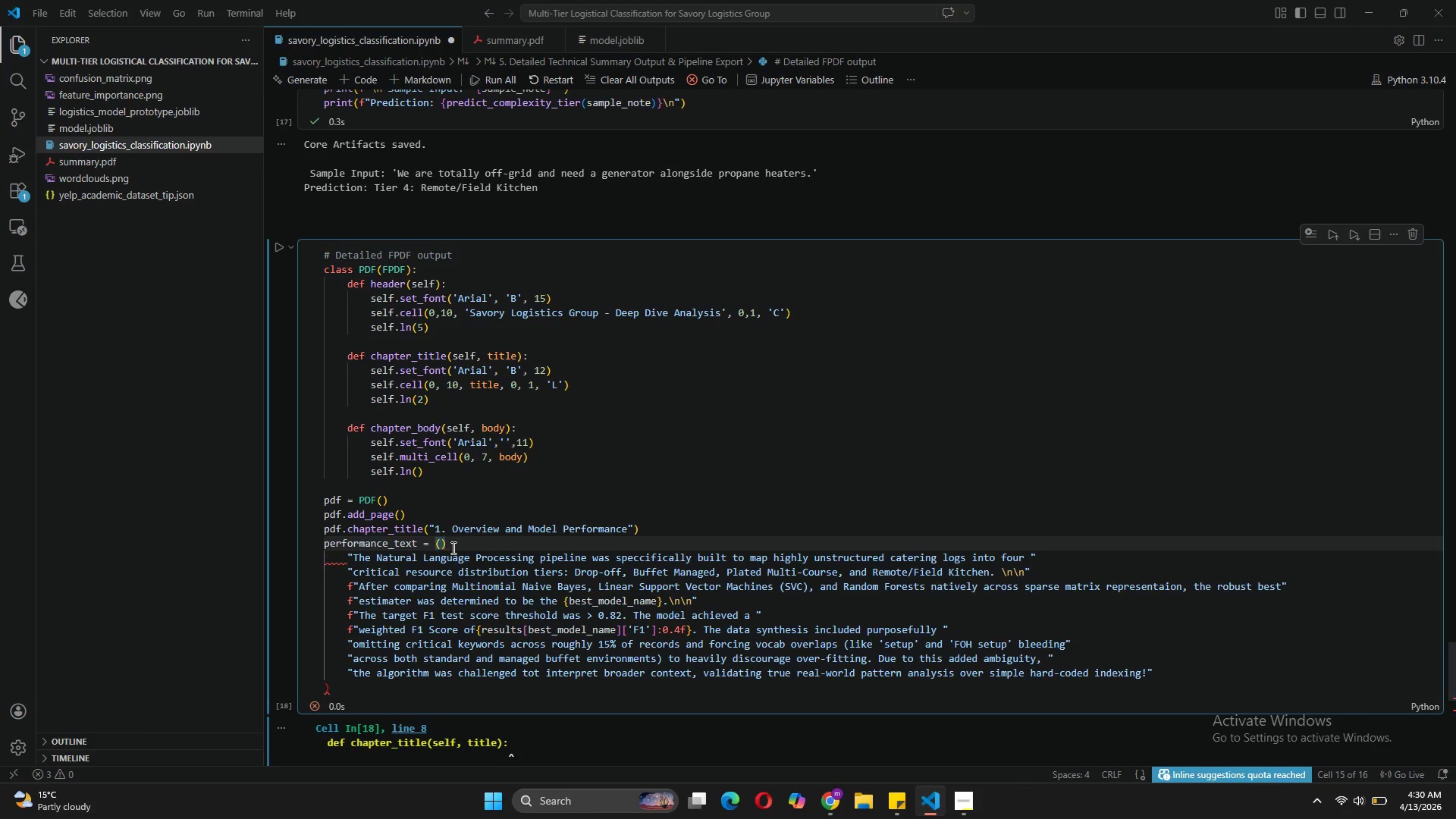 
key(ArrowRight)
 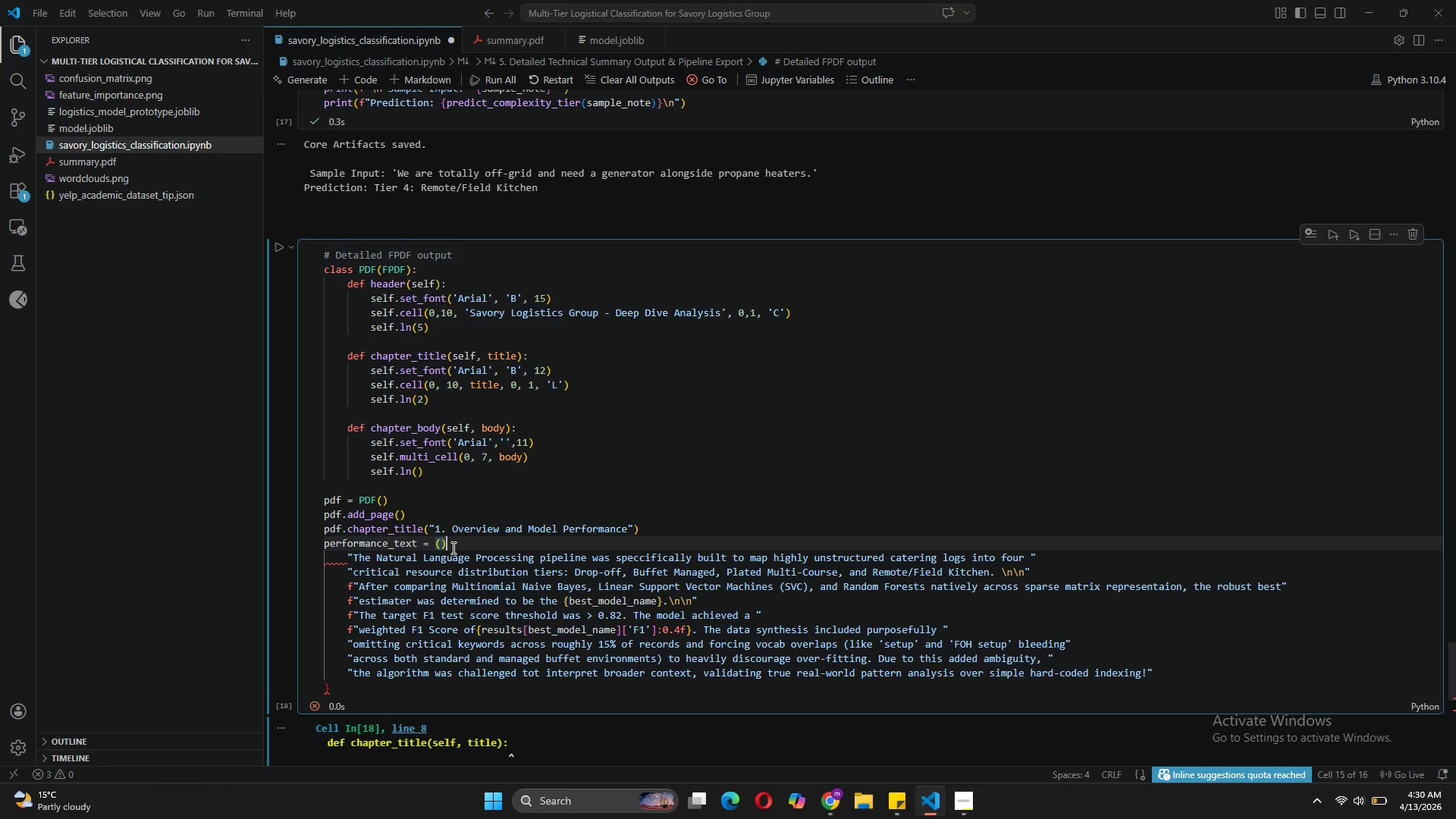 
key(Backspace)
 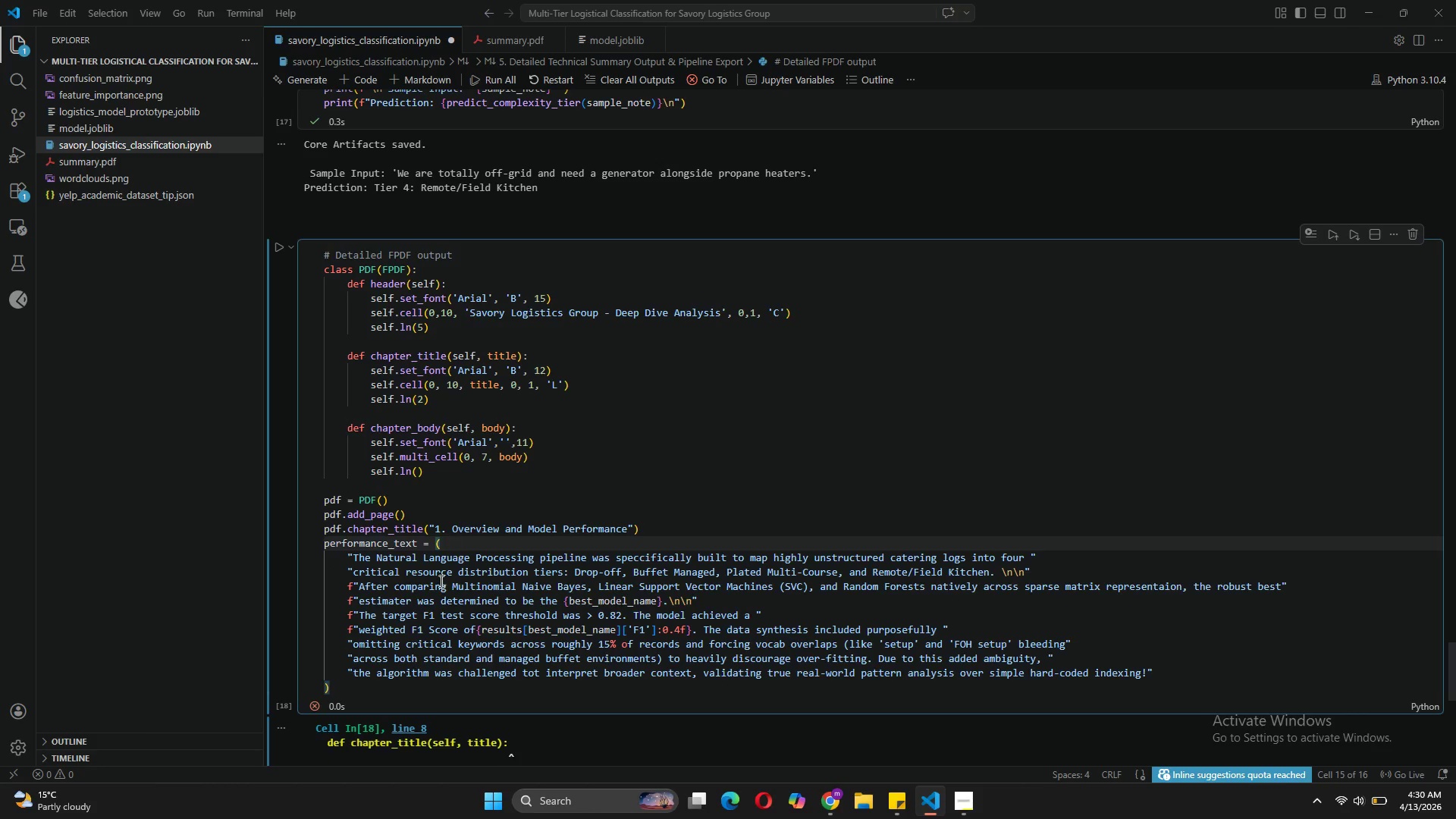 
left_click([334, 683])
 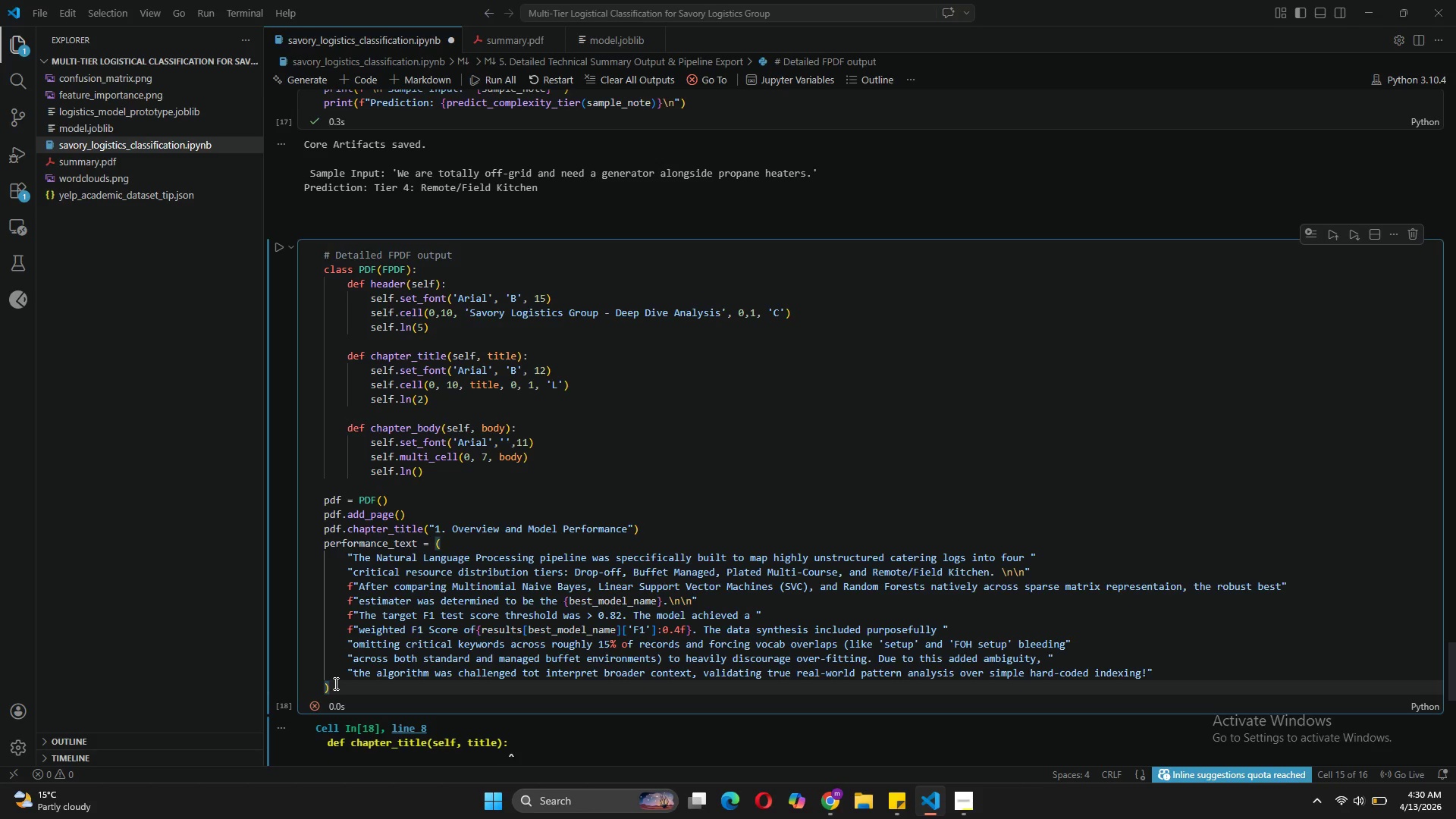 
key(Enter)
 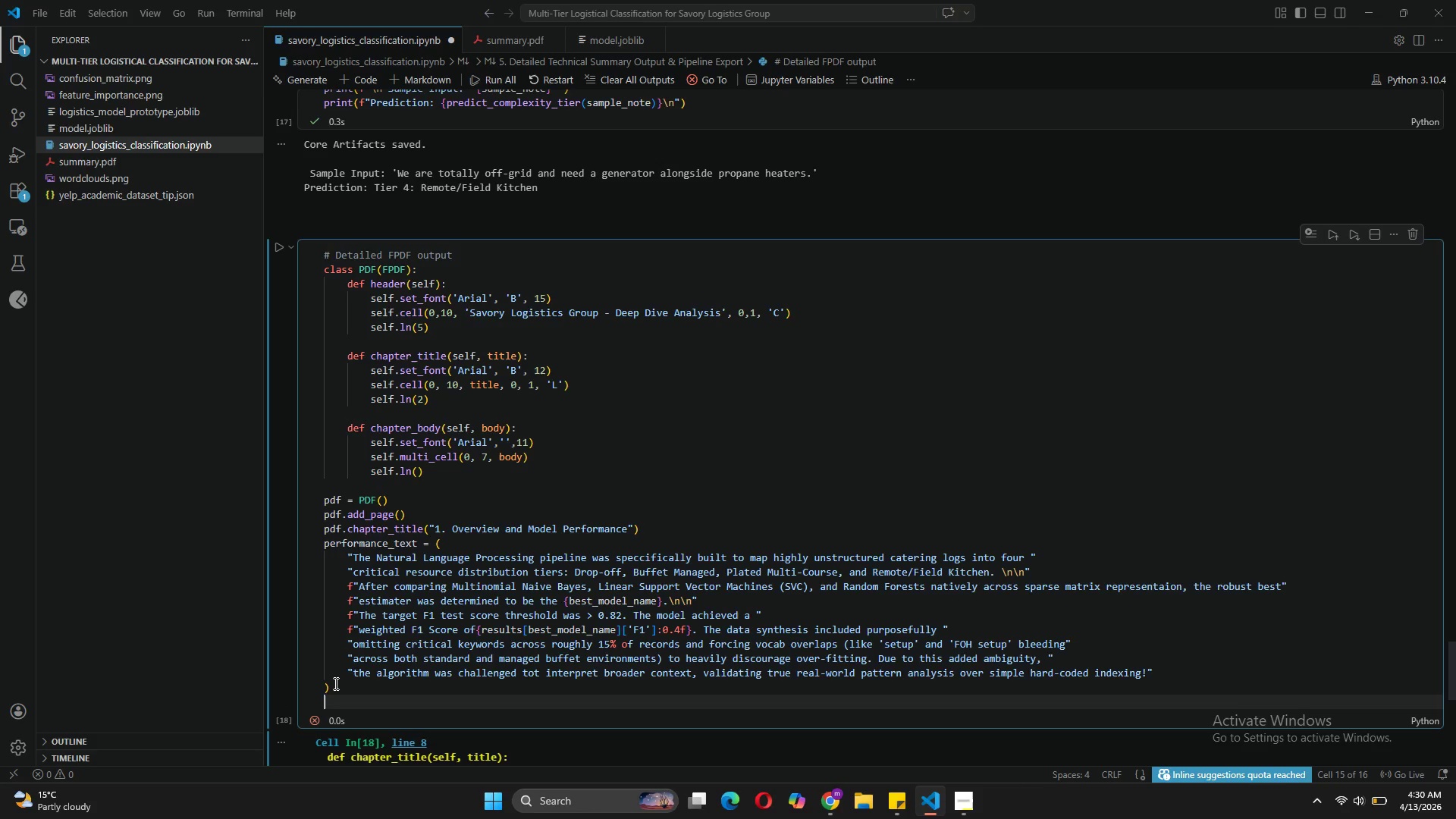 
type(pdf.cha)
key(Tab)
type(()
 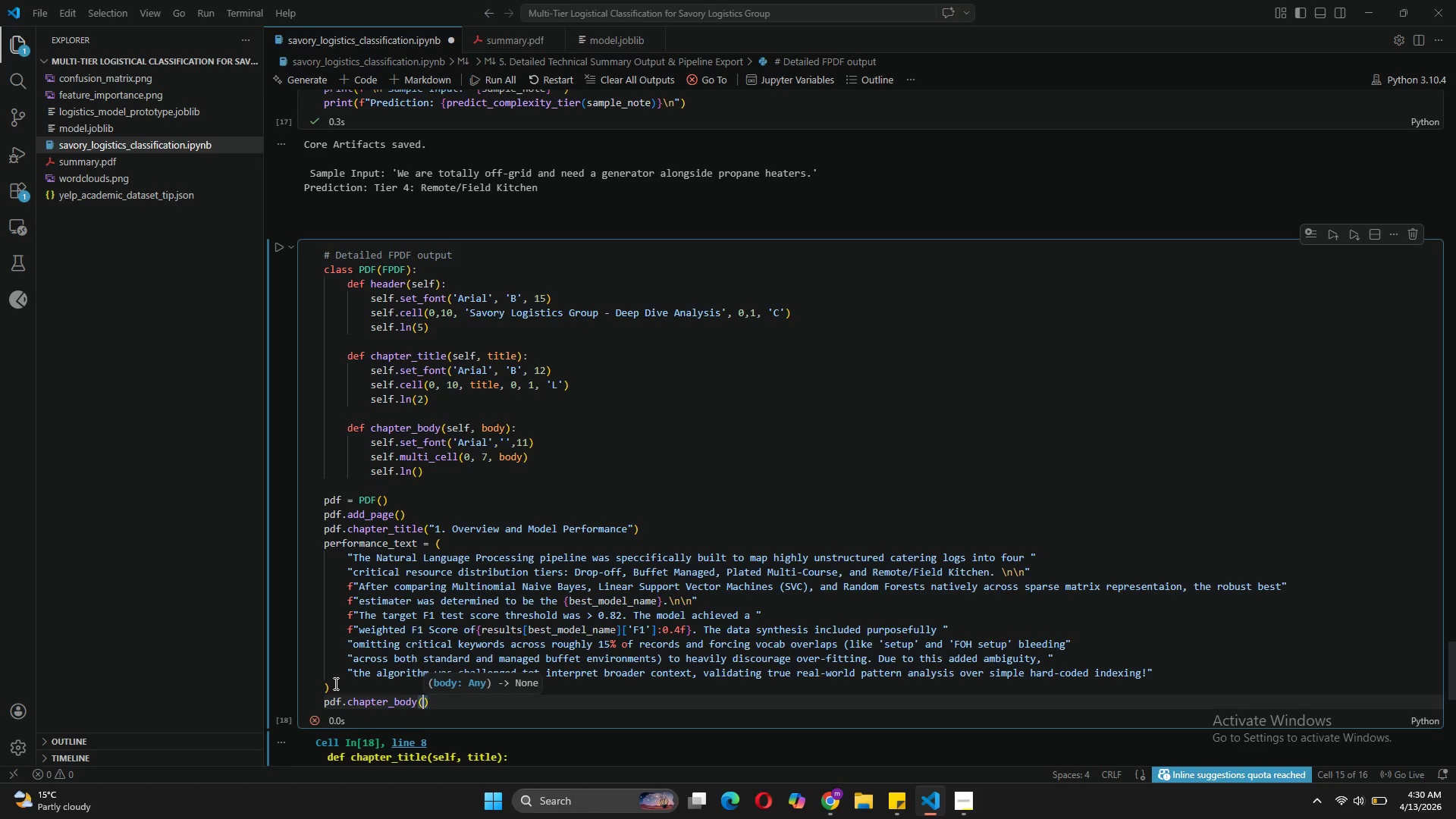 
type(performance)
key(Tab)
 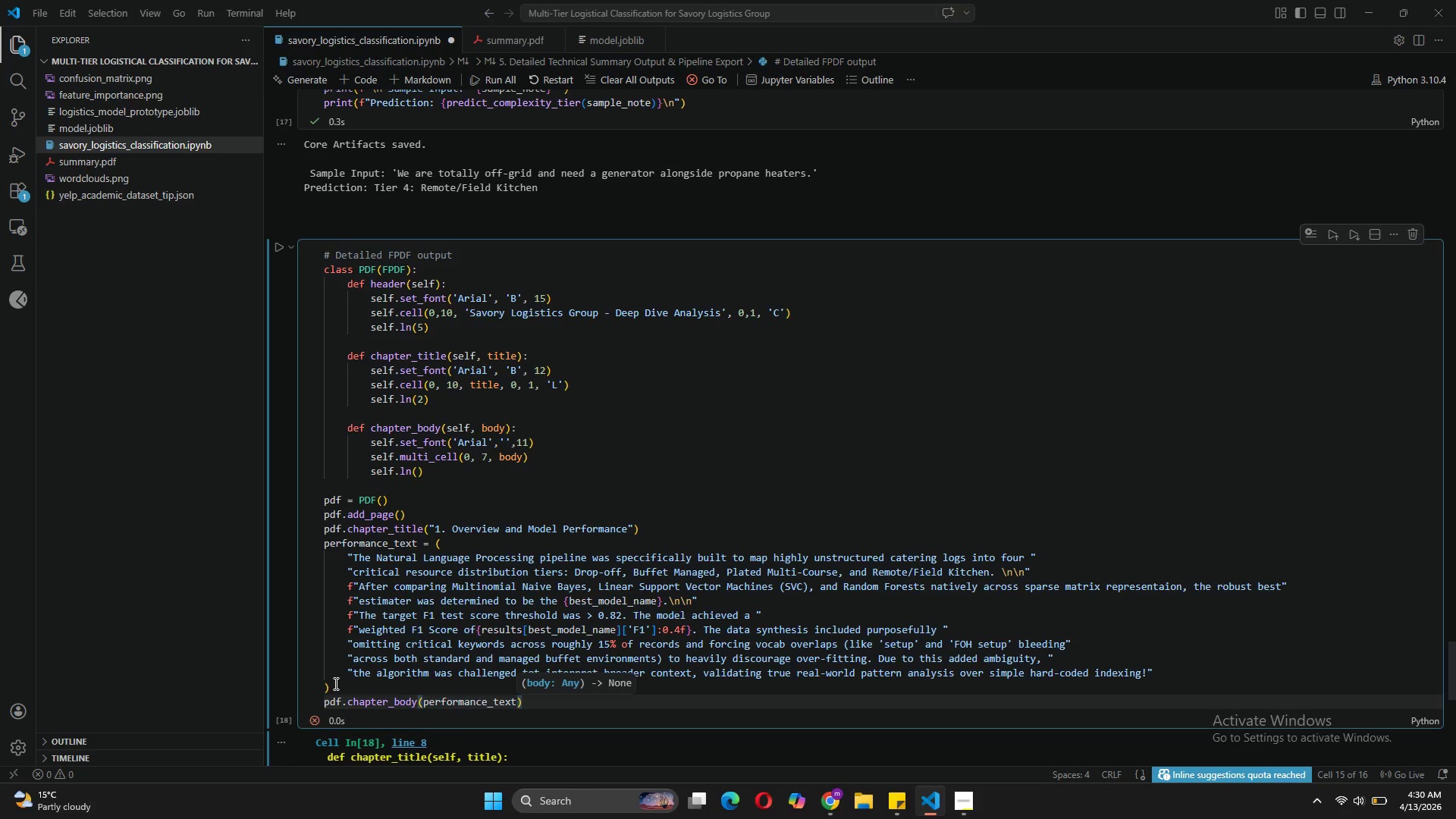 
key(End)
 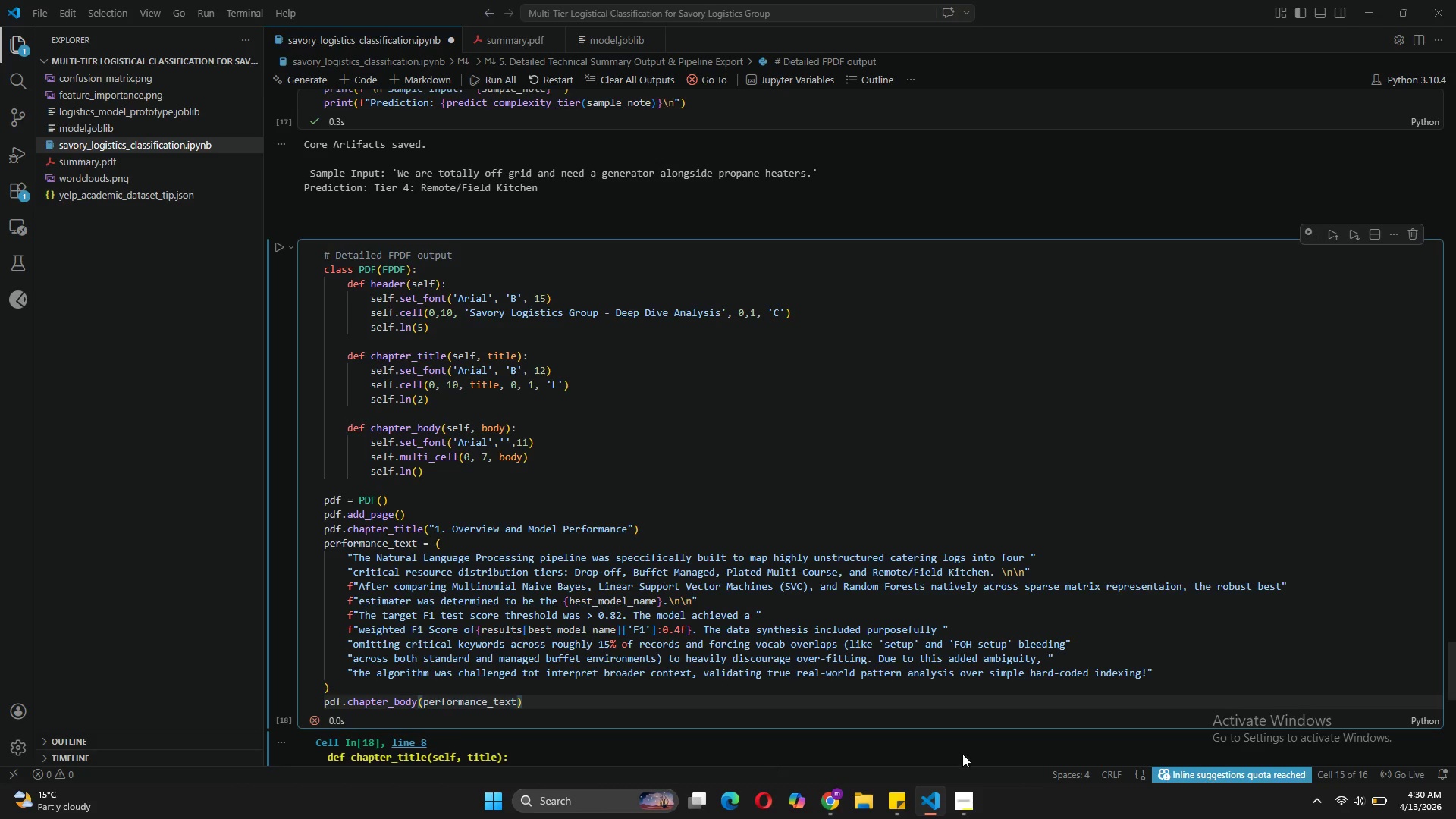 
left_click([953, 810])